 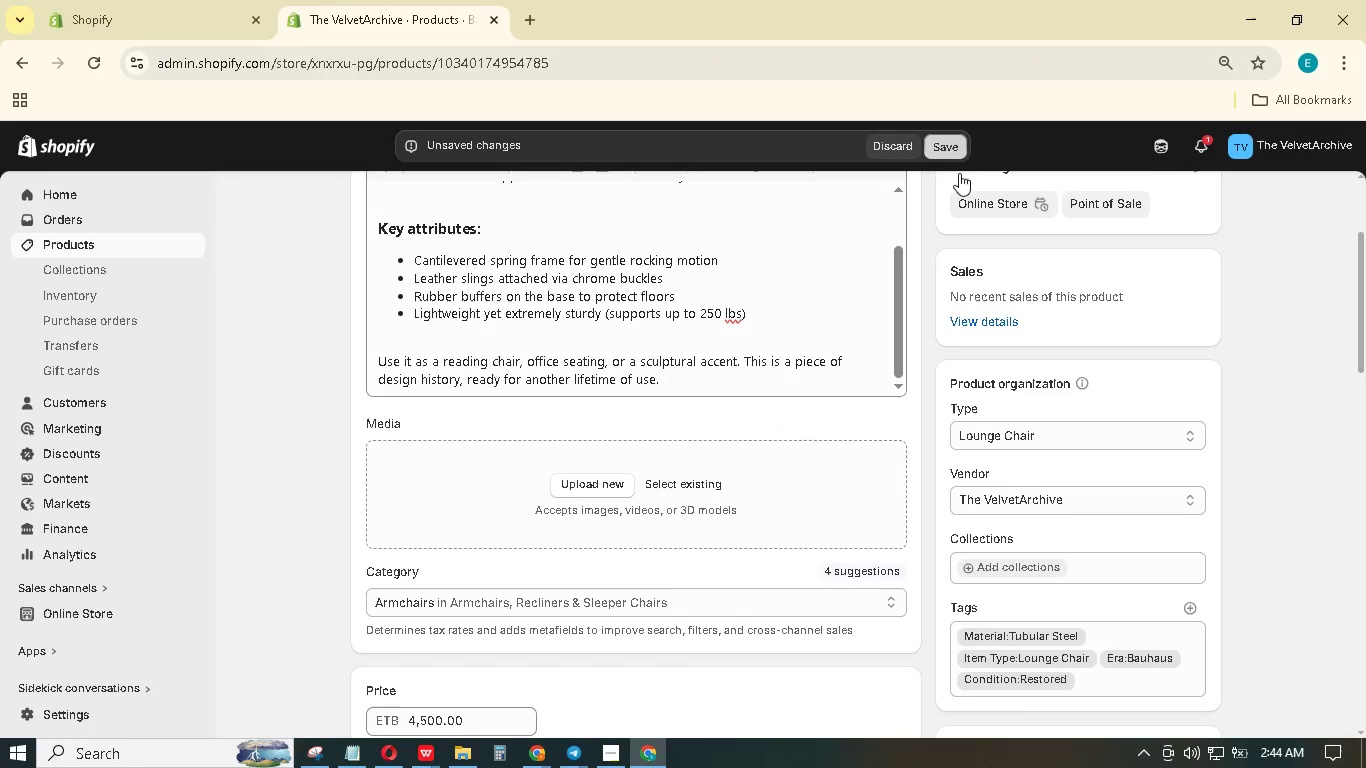 
mouse_move([934, 192])
 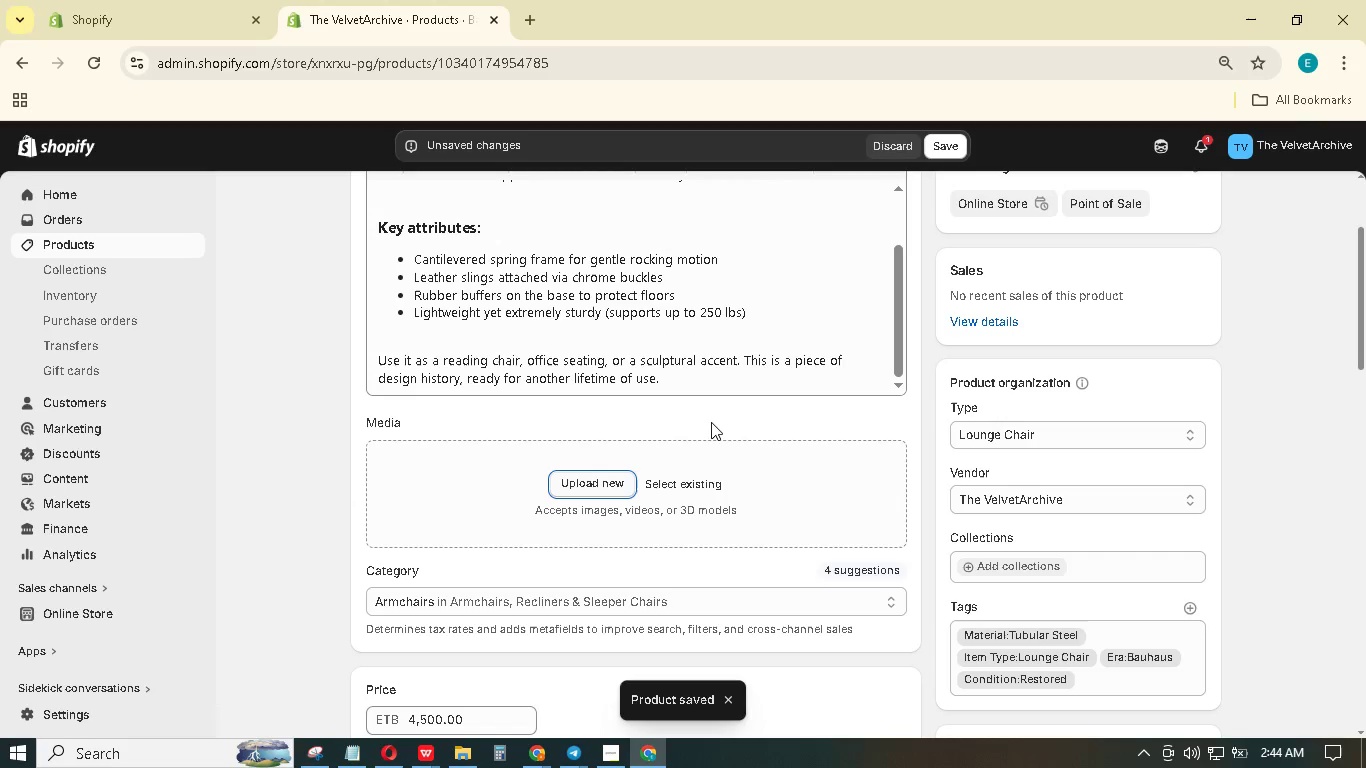 
scroll: coordinate [715, 430], scroll_direction: down, amount: 6.0
 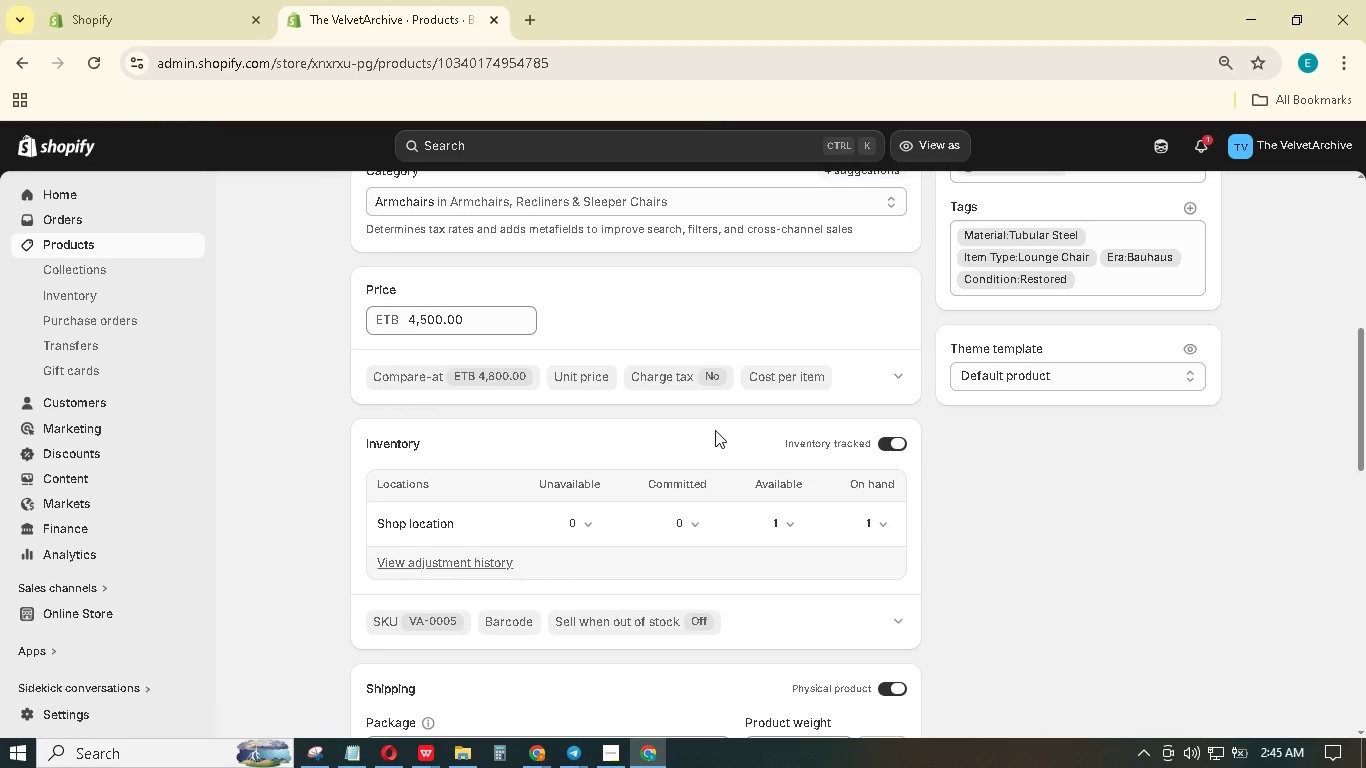 
wait(19.47)
 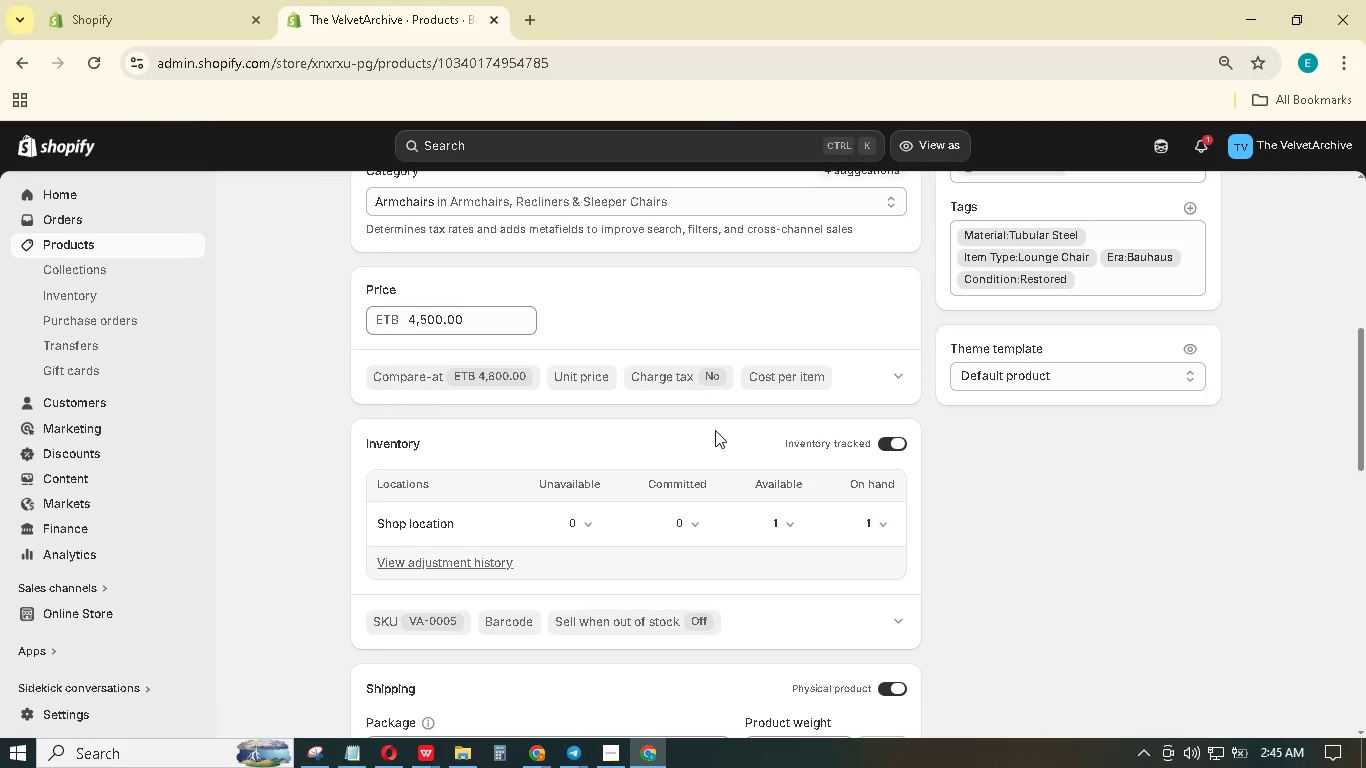 
scroll: coordinate [603, 441], scroll_direction: up, amount: 8.0
 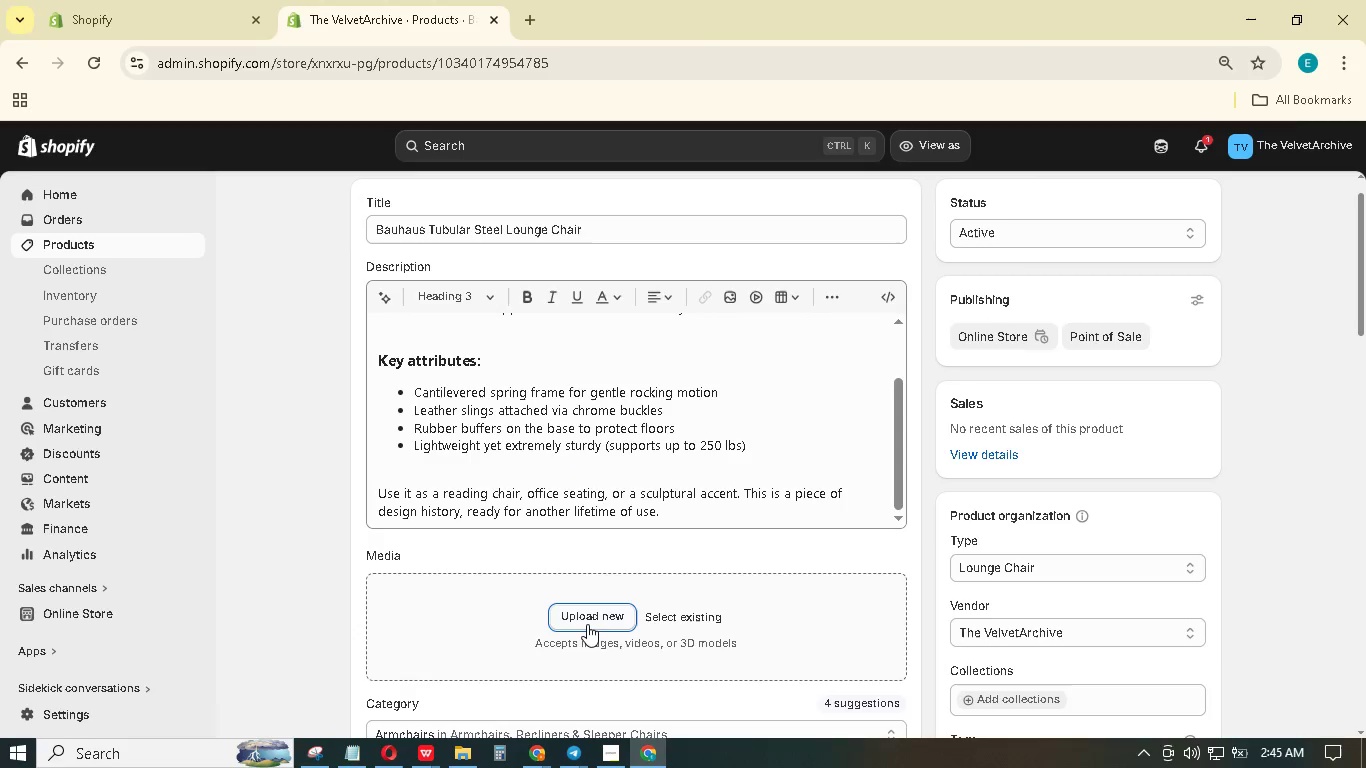 
left_click([585, 625])
 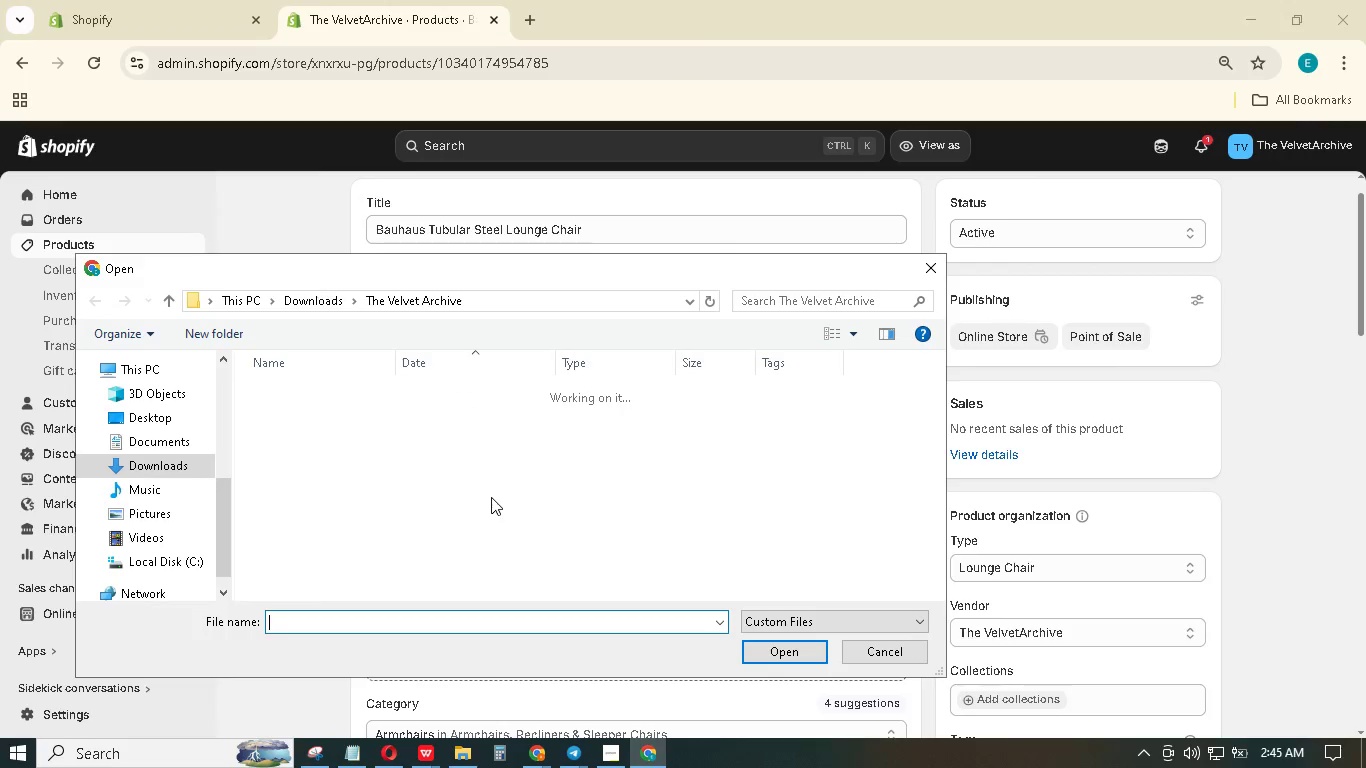 
left_click([808, 298])
 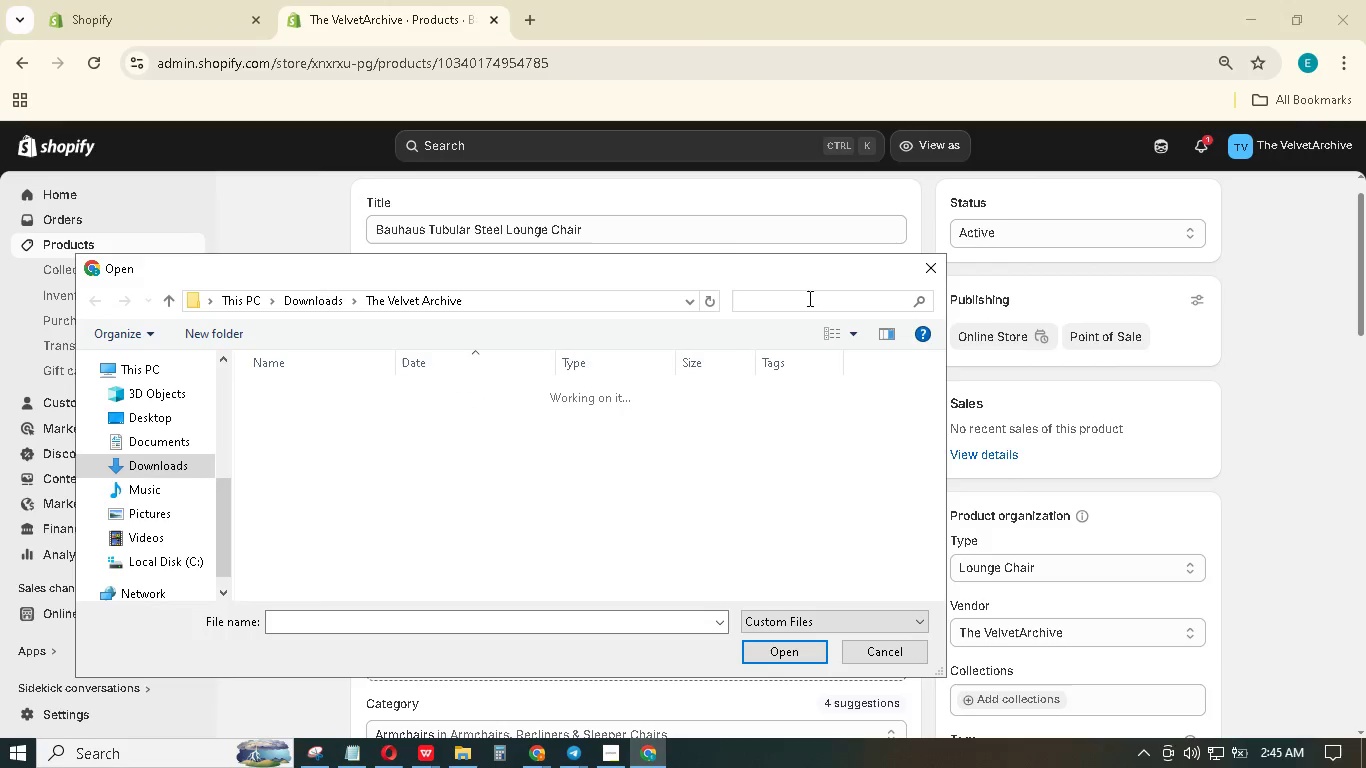 
key(Control+V)
 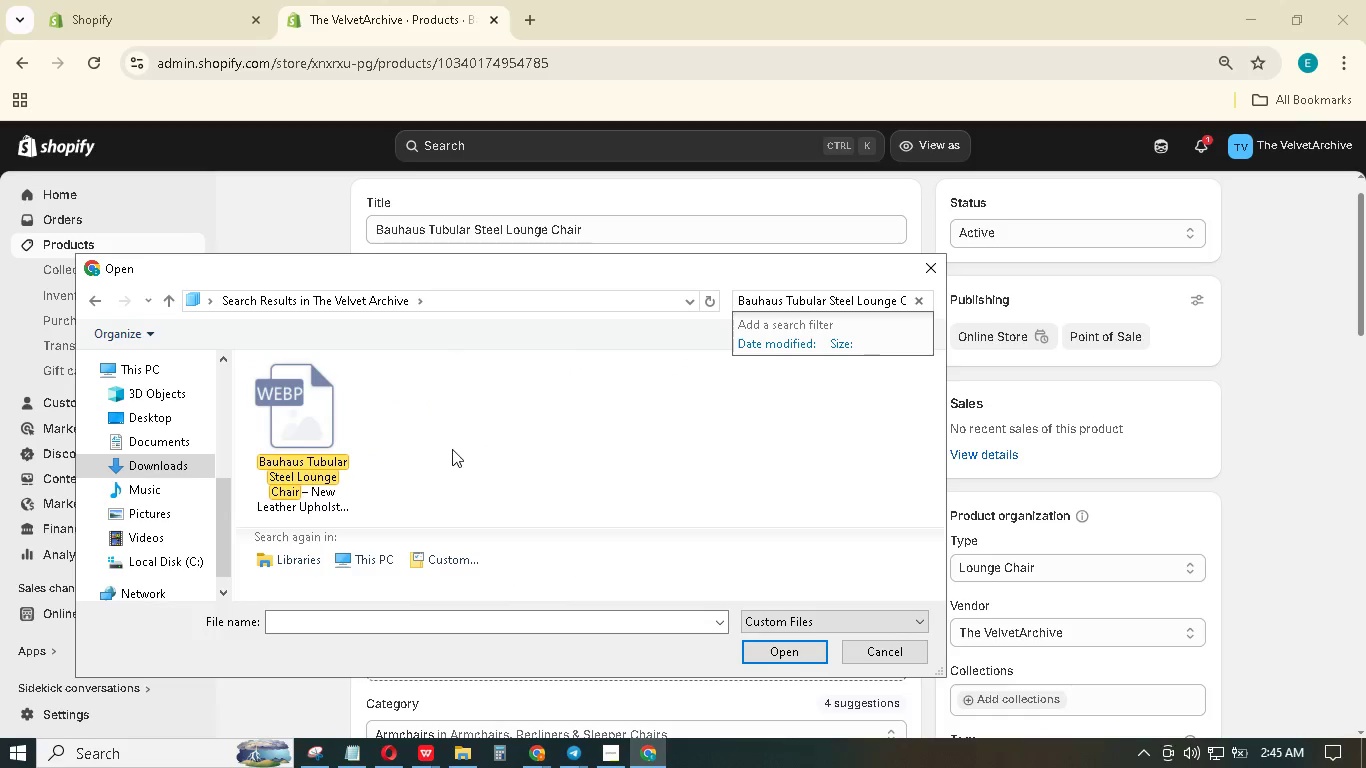 
left_click([311, 429])
 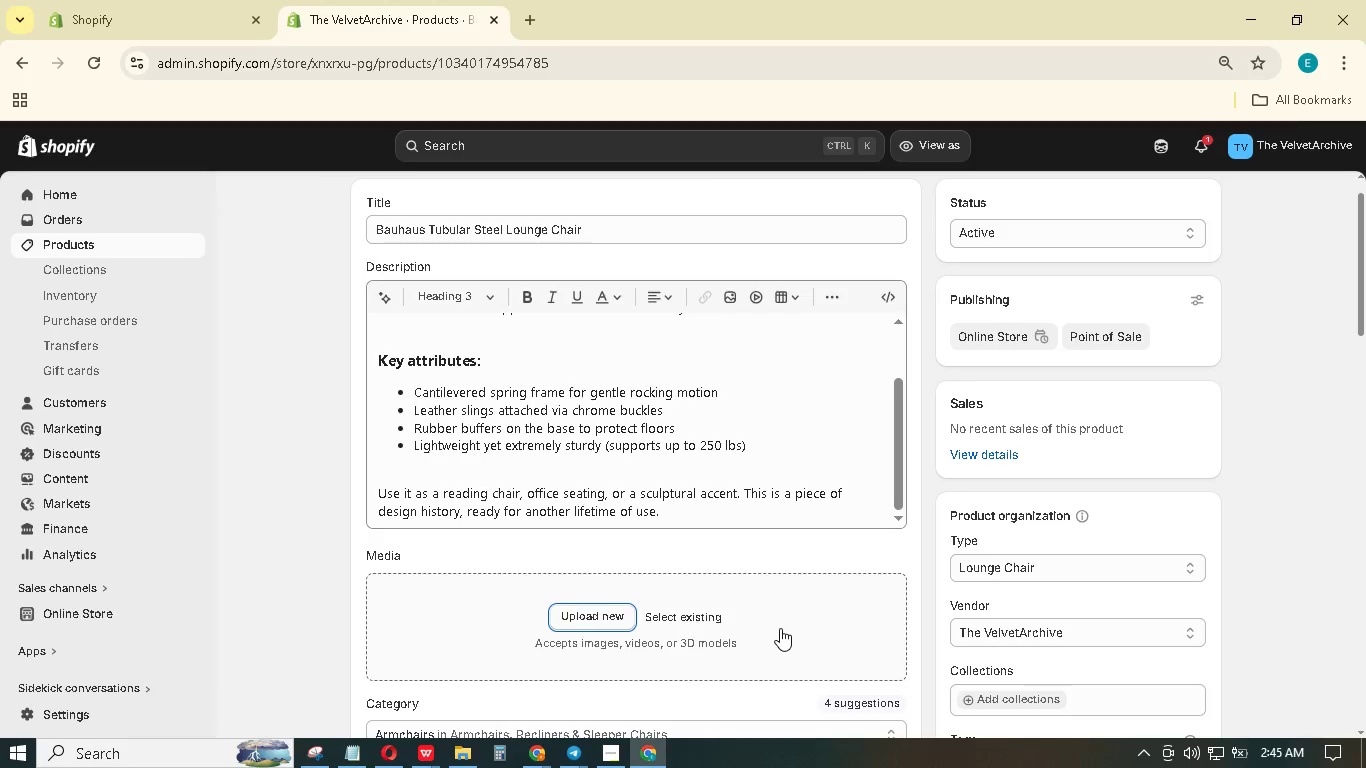 
scroll: coordinate [776, 621], scroll_direction: down, amount: 3.0
 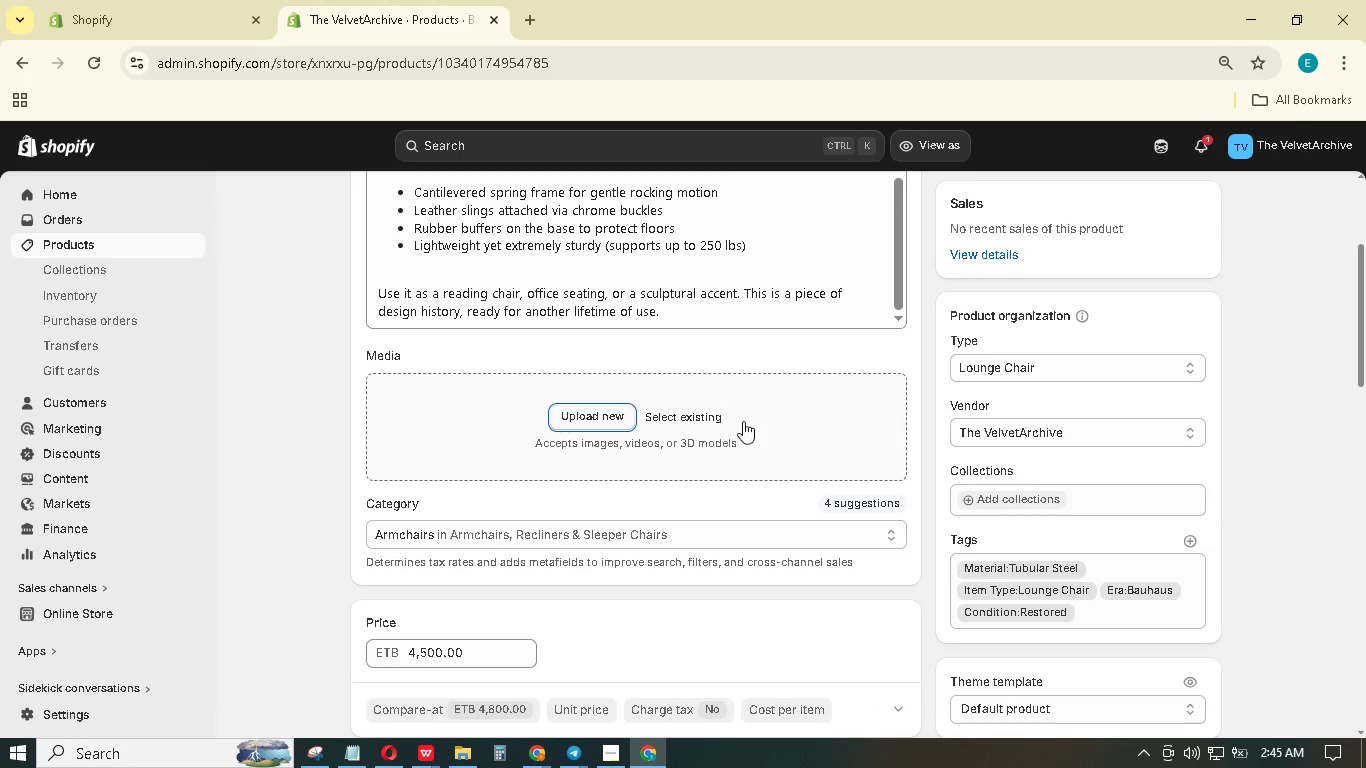 
left_click([783, 410])
 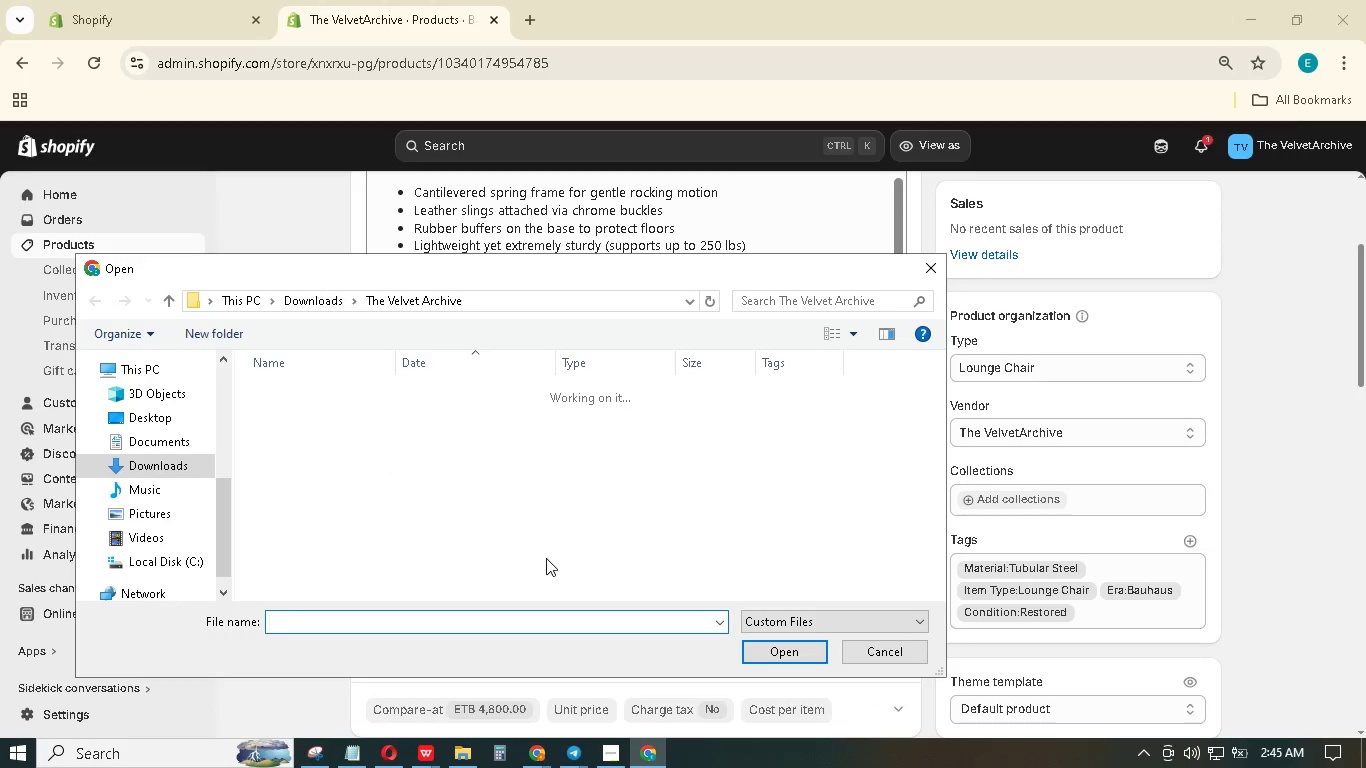 
left_click([859, 644])
 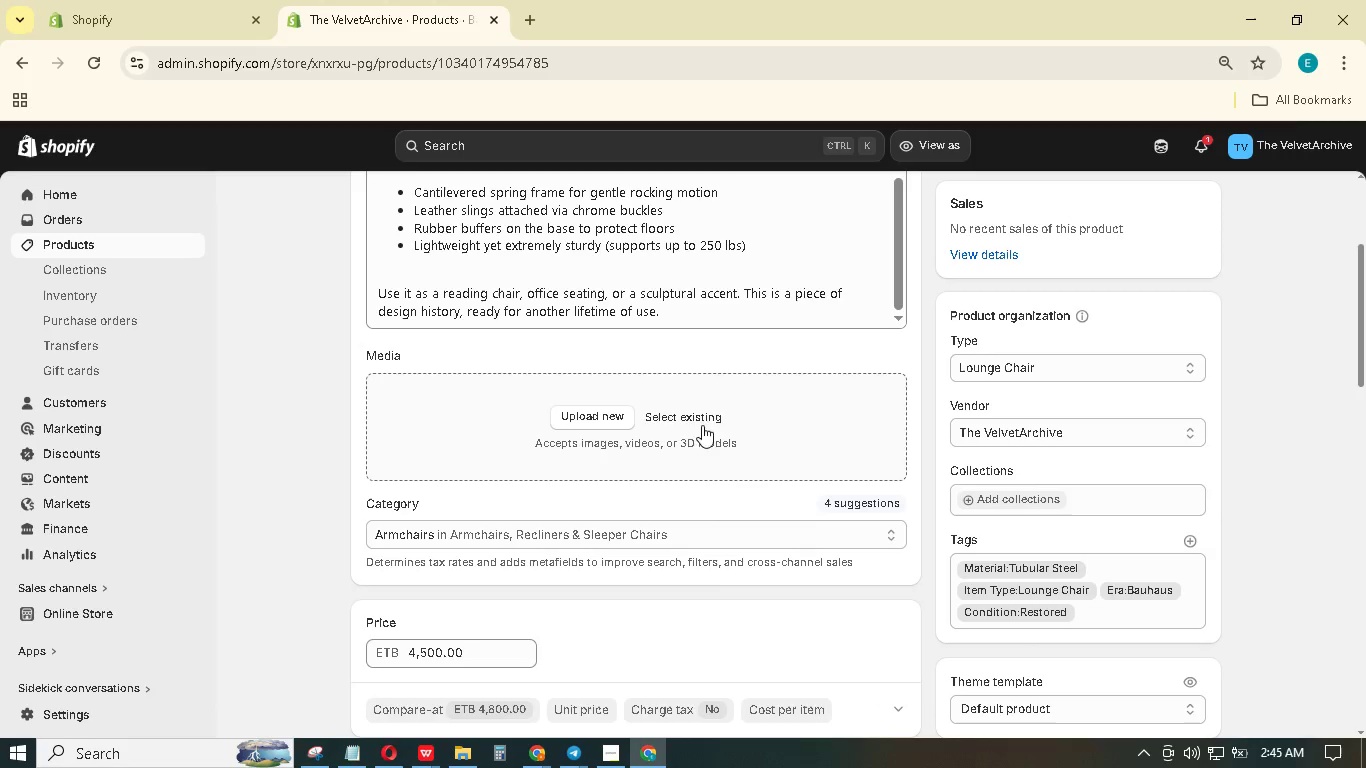 
left_click([702, 417])
 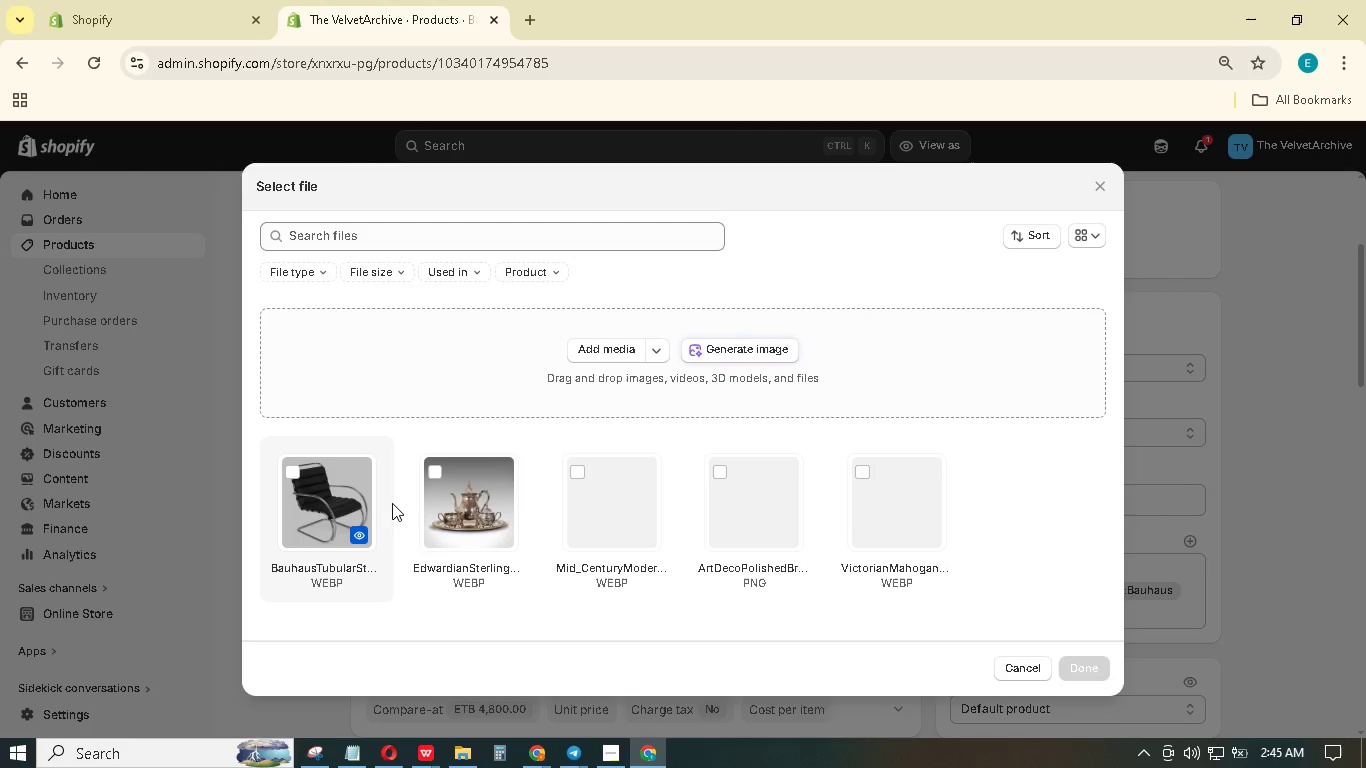 
left_click([365, 501])
 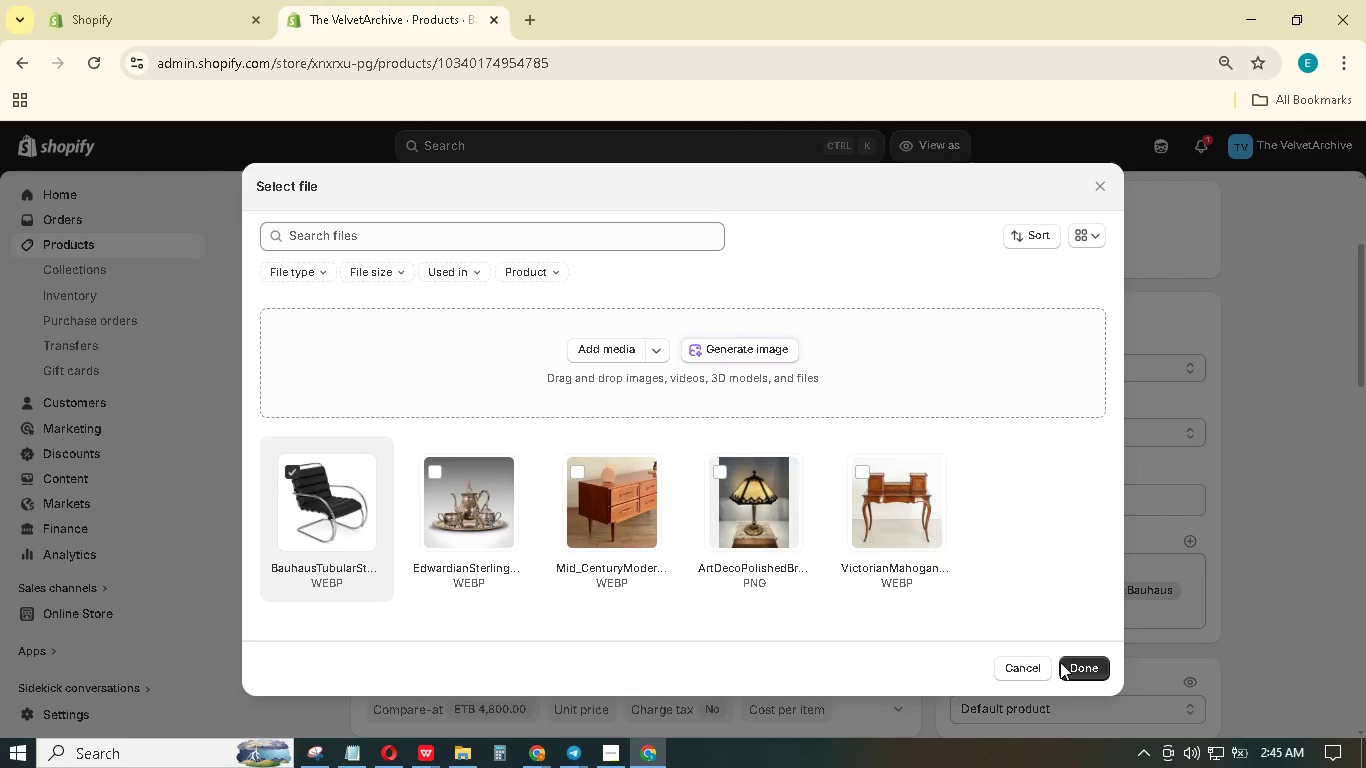 
left_click([1069, 668])
 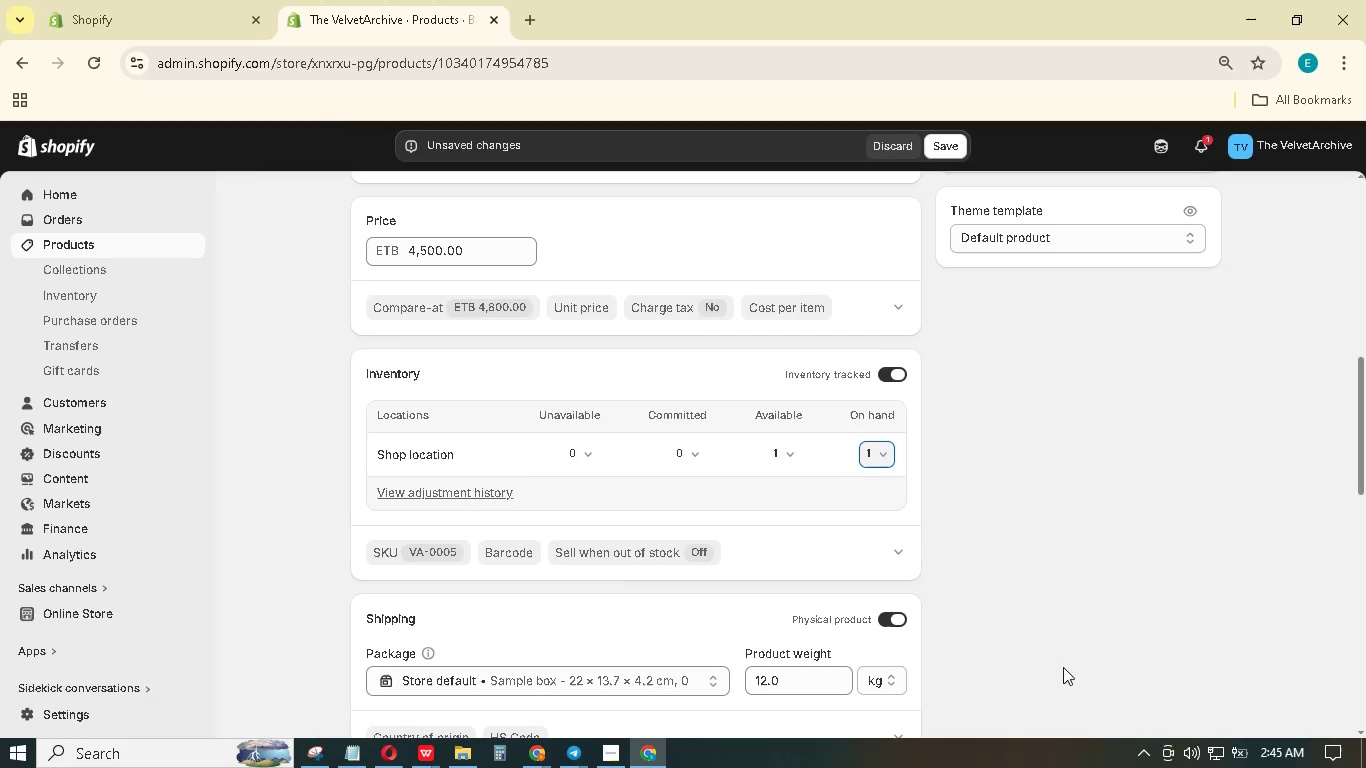 
scroll: coordinate [745, 580], scroll_direction: up, amount: 9.0
 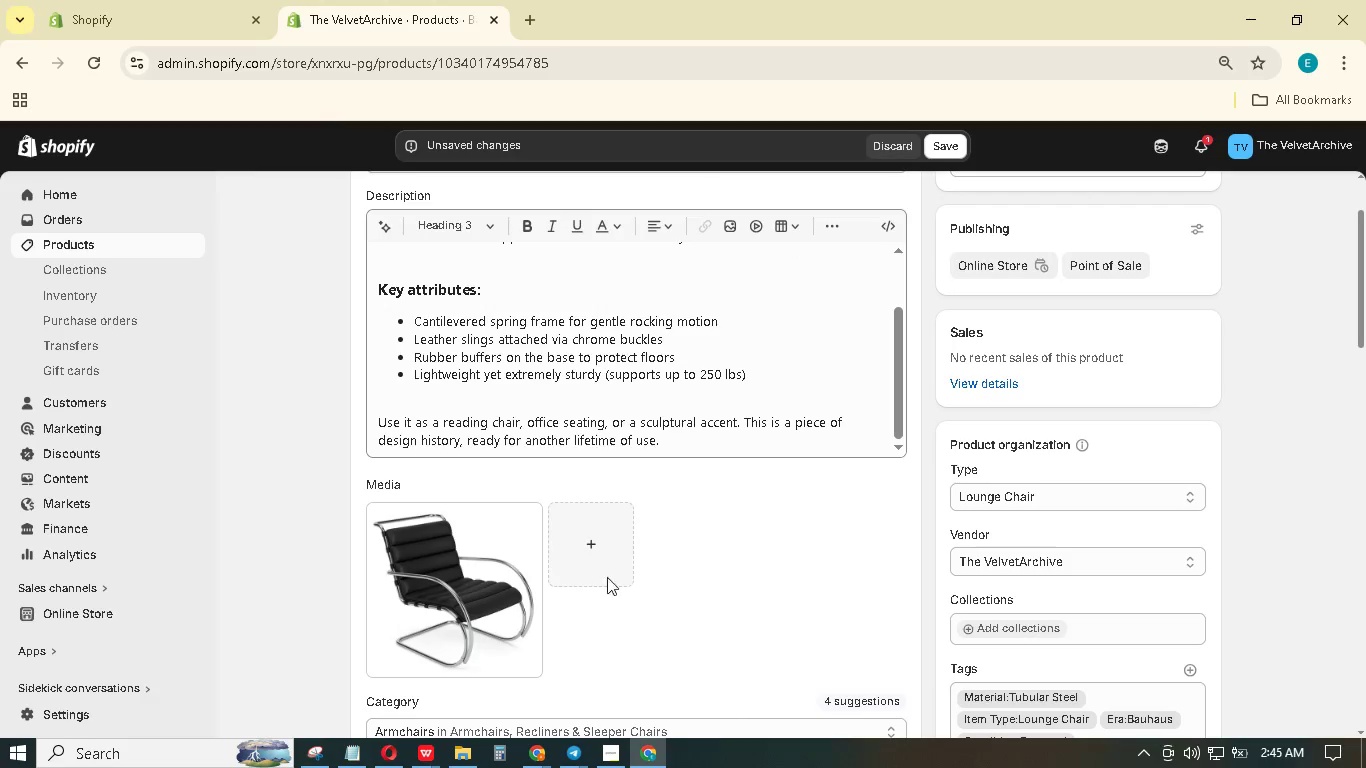 
mouse_move([468, 550])
 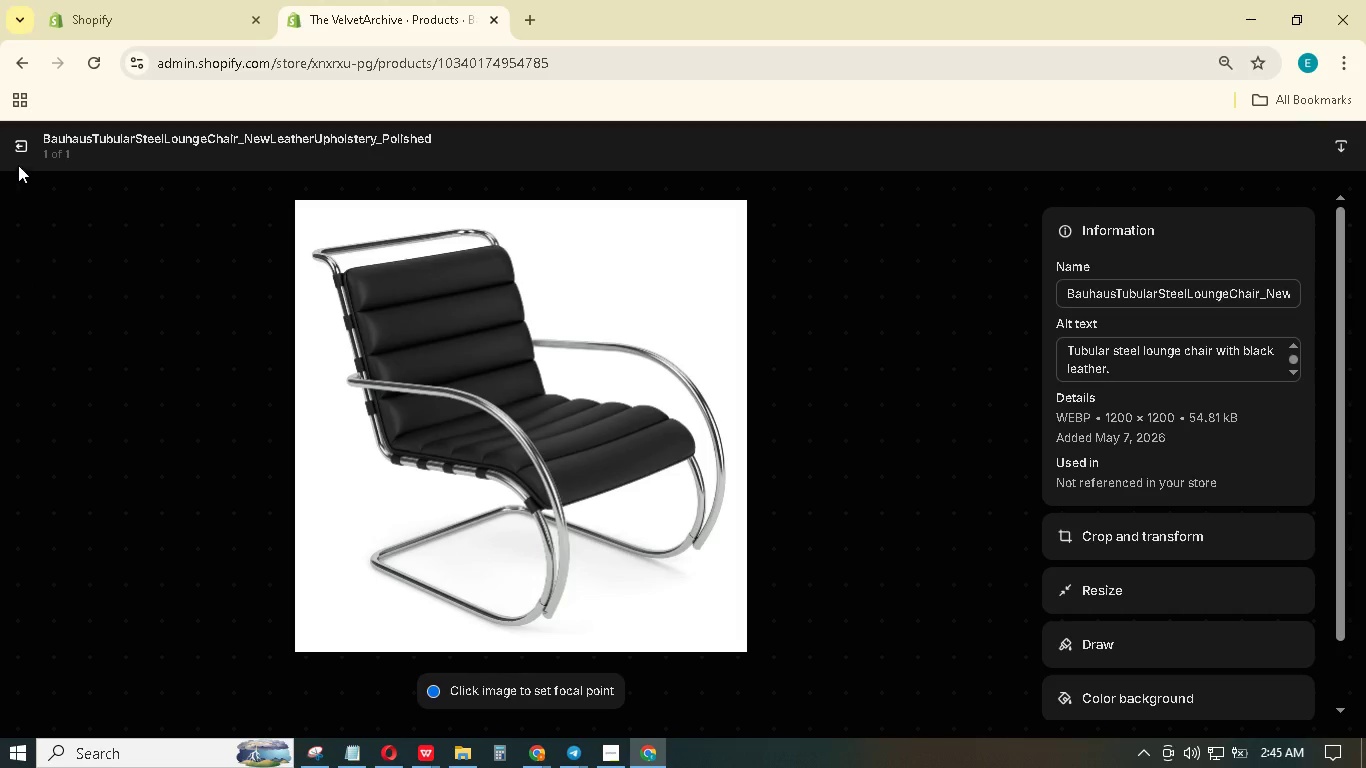 
left_click([23, 157])
 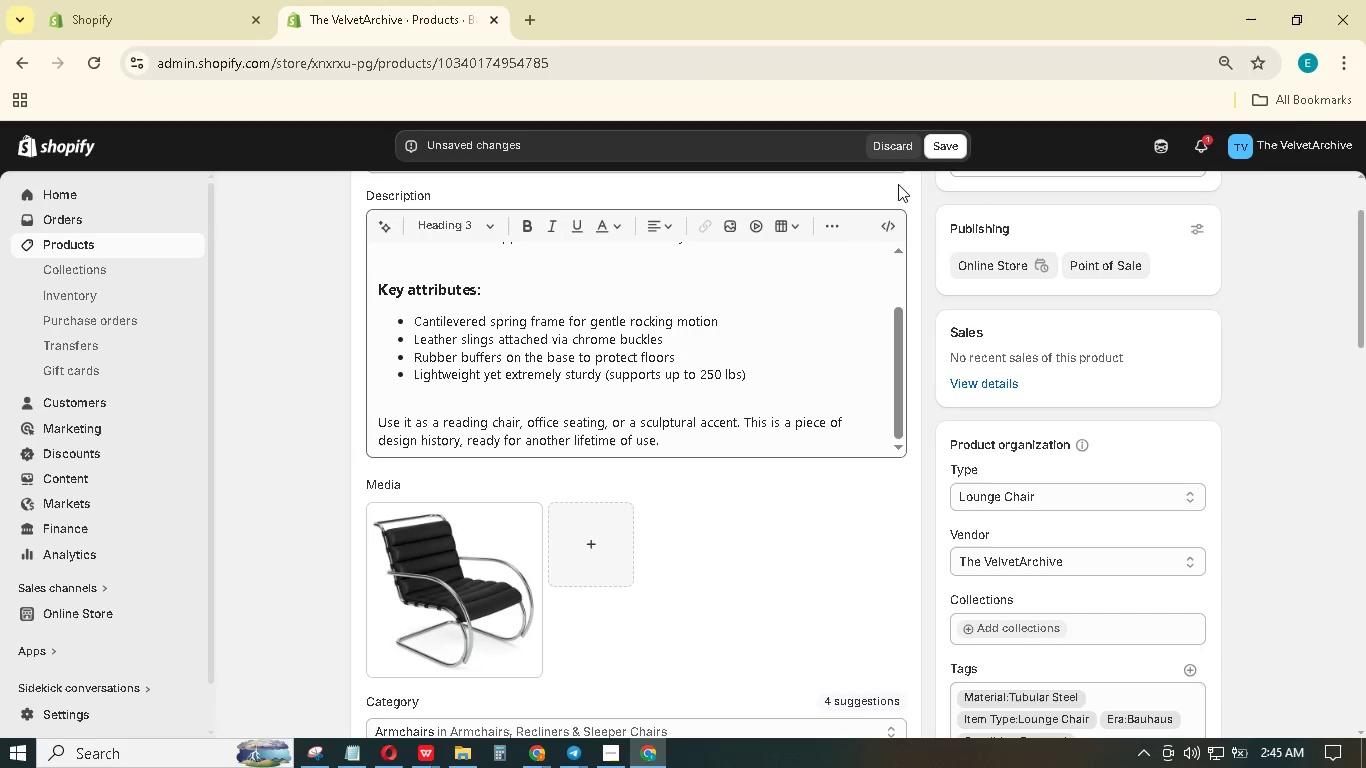 
left_click([957, 150])
 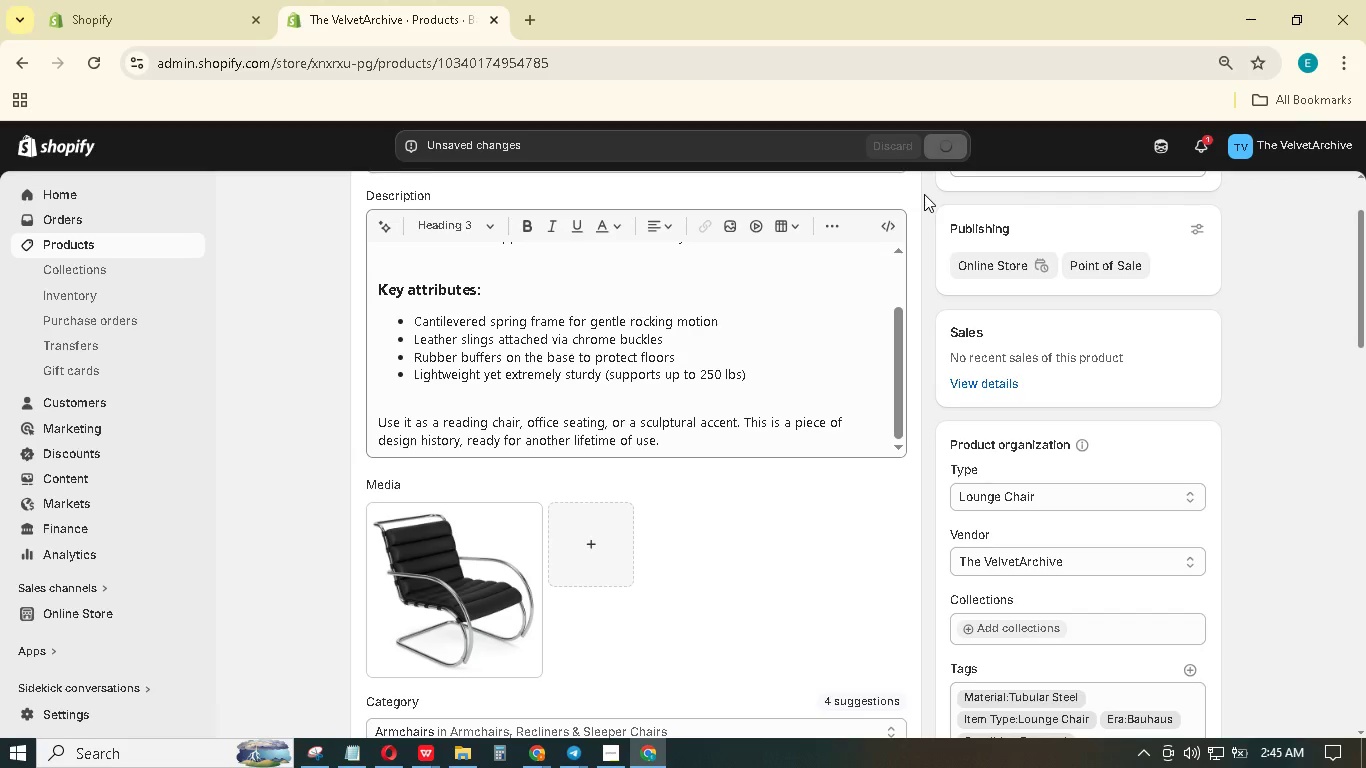 
mouse_move([895, 208])
 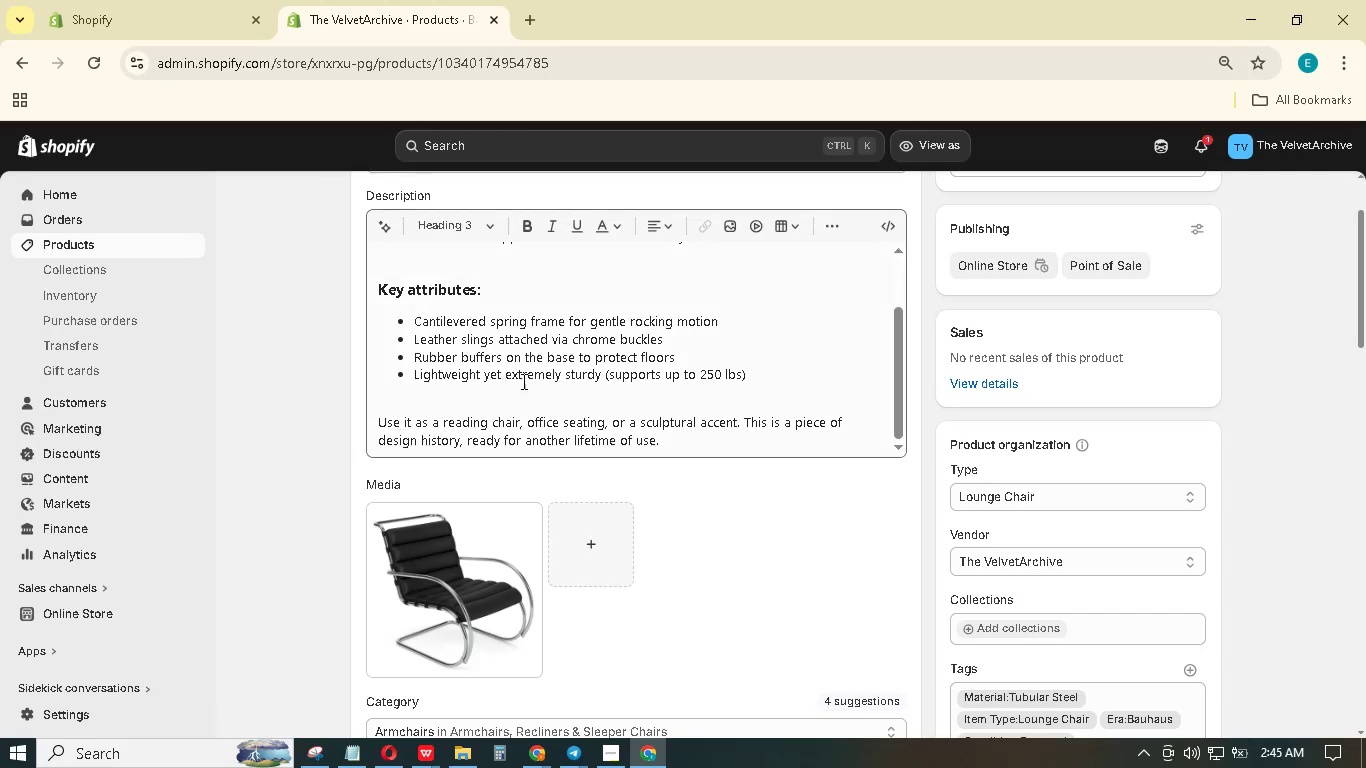 
scroll: coordinate [634, 390], scroll_direction: down, amount: 27.0
 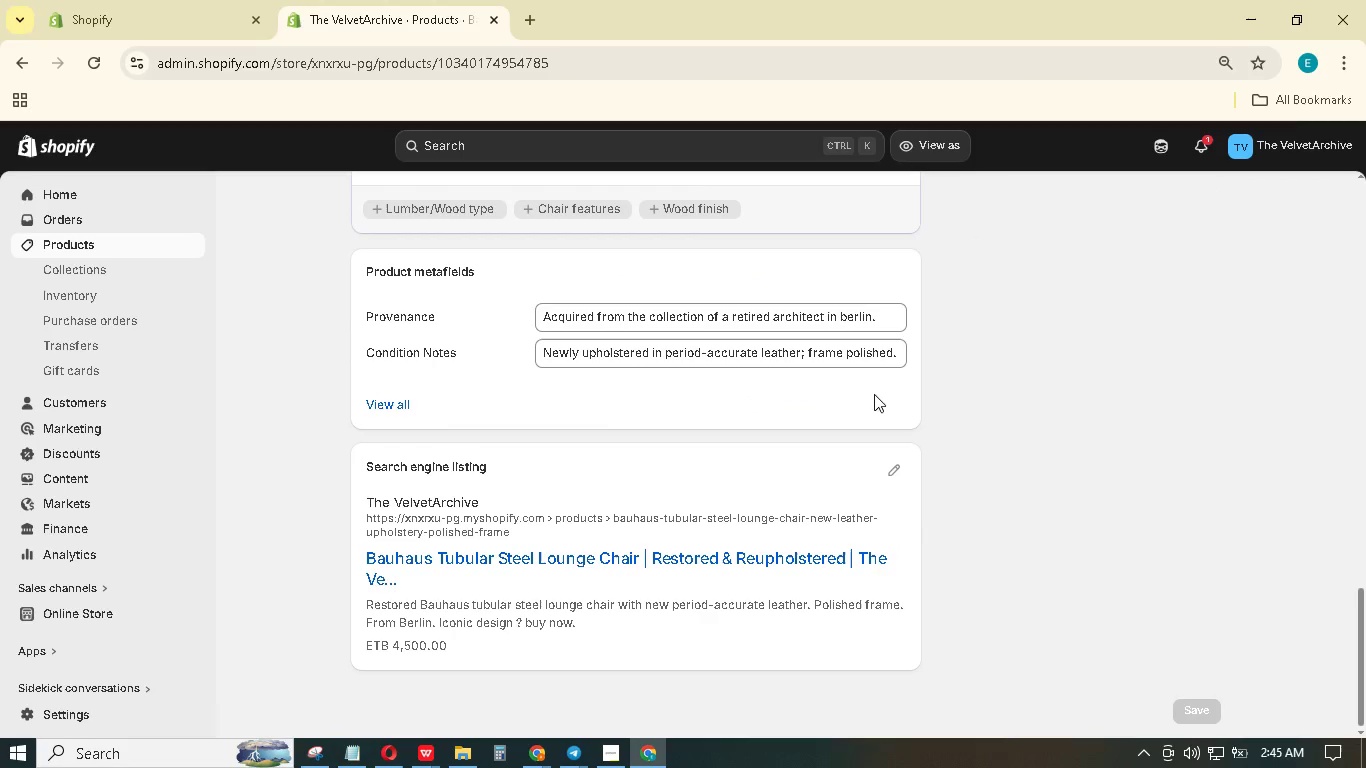 
scroll: coordinate [956, 322], scroll_direction: up, amount: 39.0
 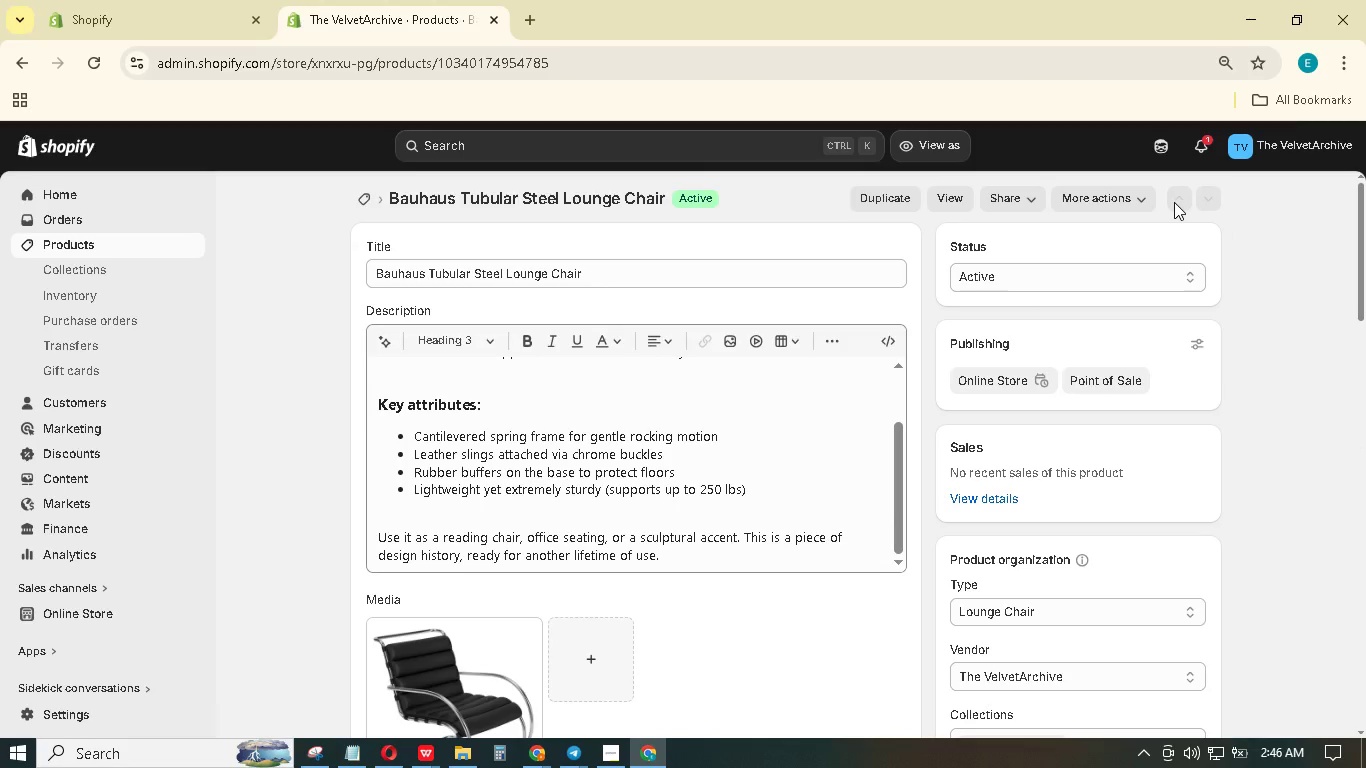 
wait(7.82)
 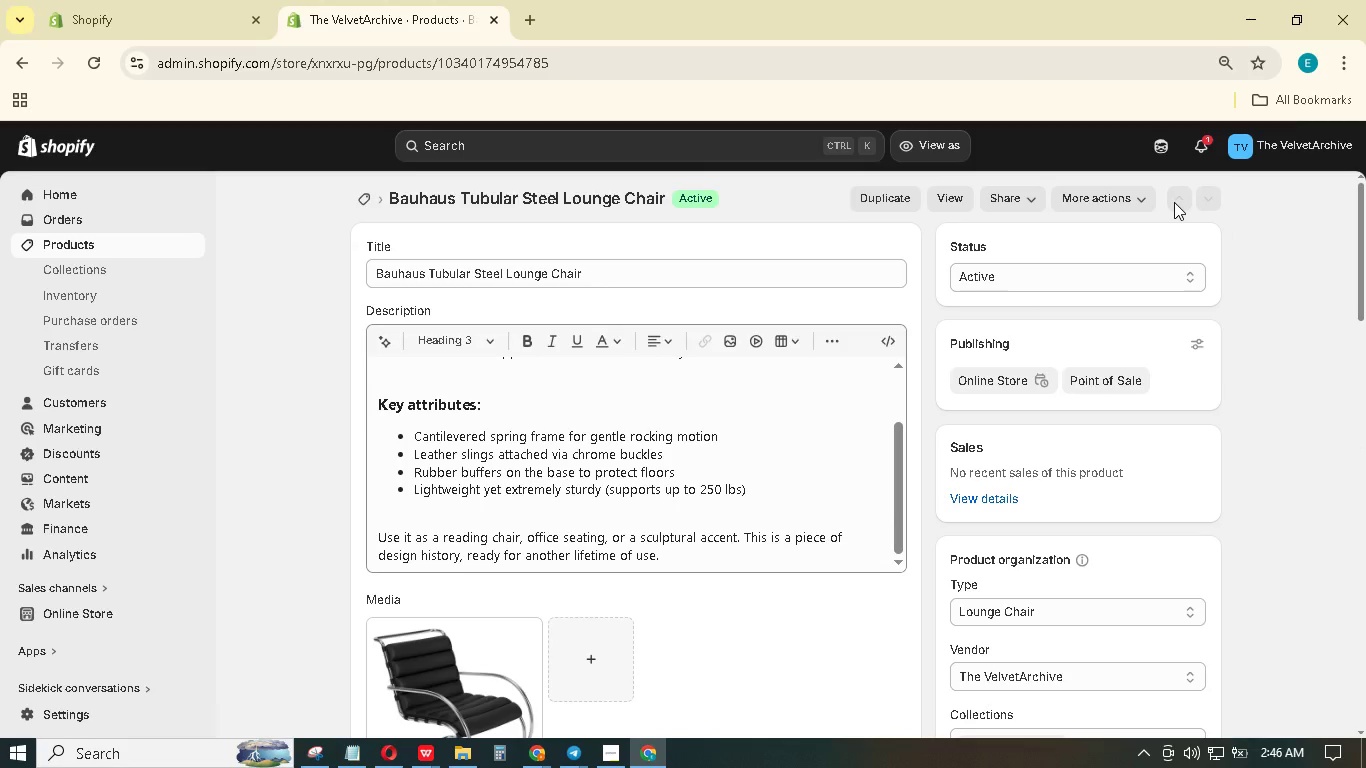 
left_click_drag(start_coordinate=[544, 271], to_coordinate=[738, 266])
 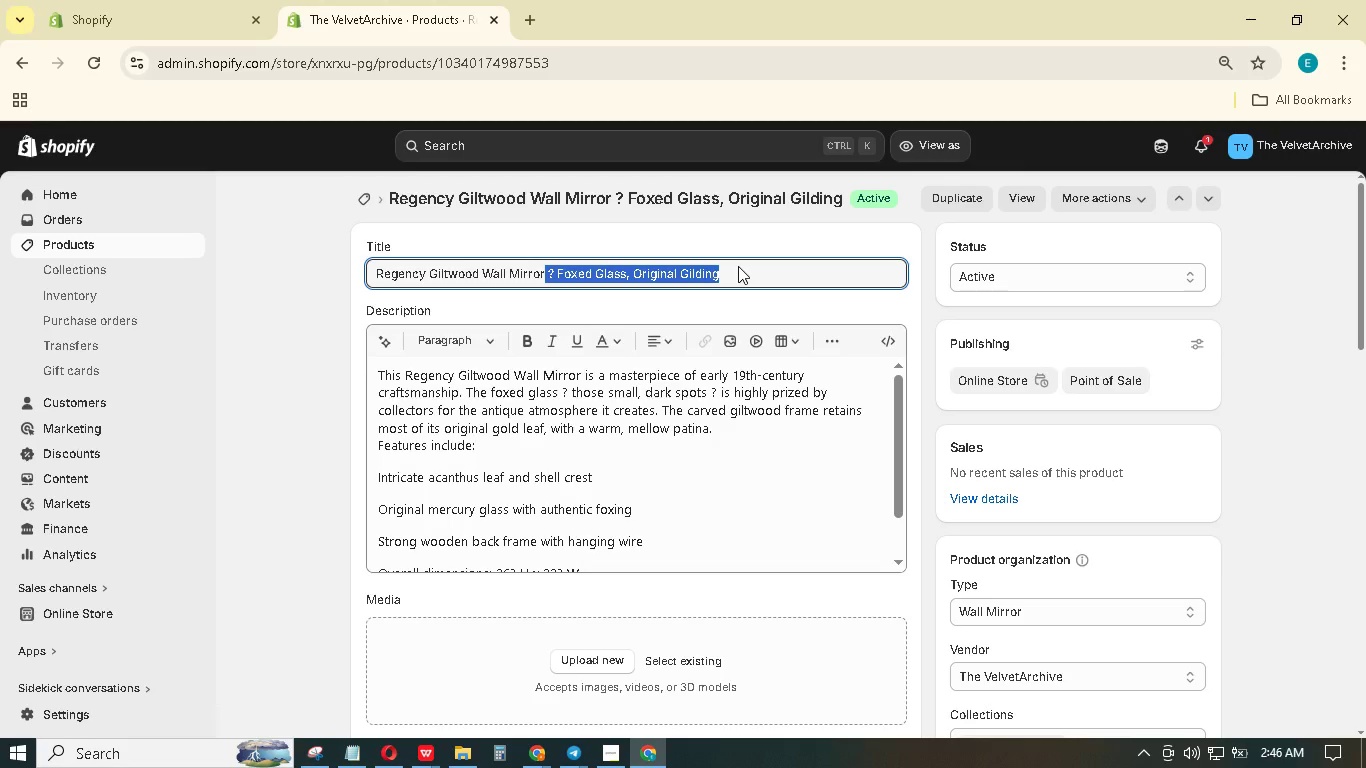 
key(Backspace)
 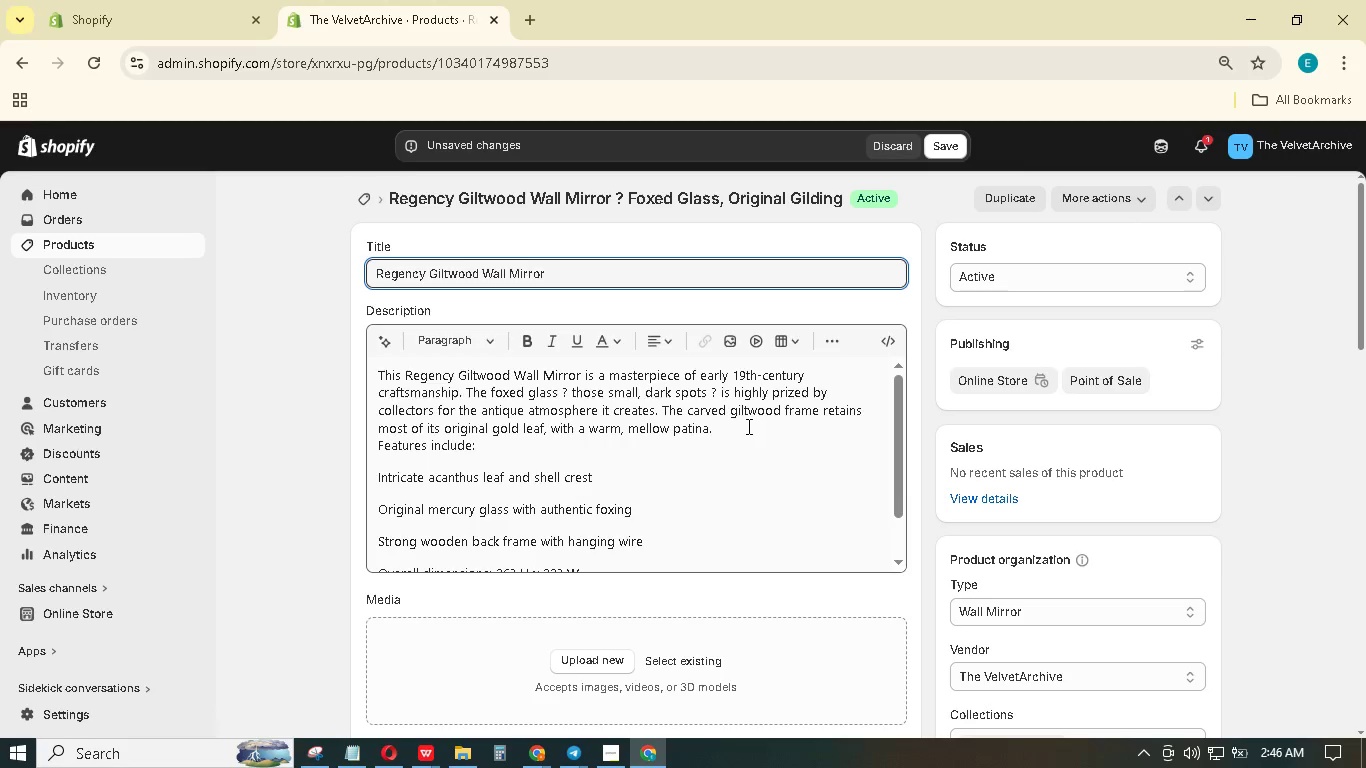 
key(Enter)
 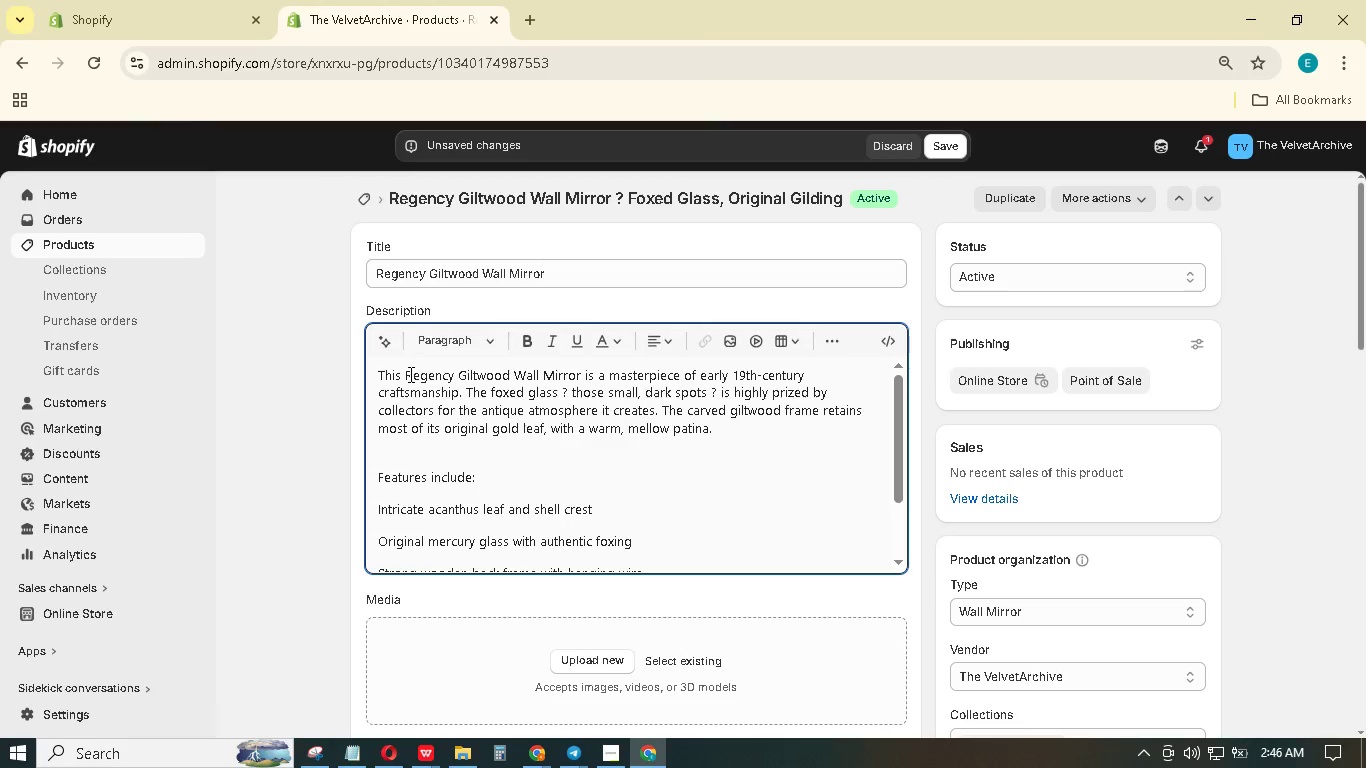 
left_click_drag(start_coordinate=[409, 374], to_coordinate=[581, 369])
 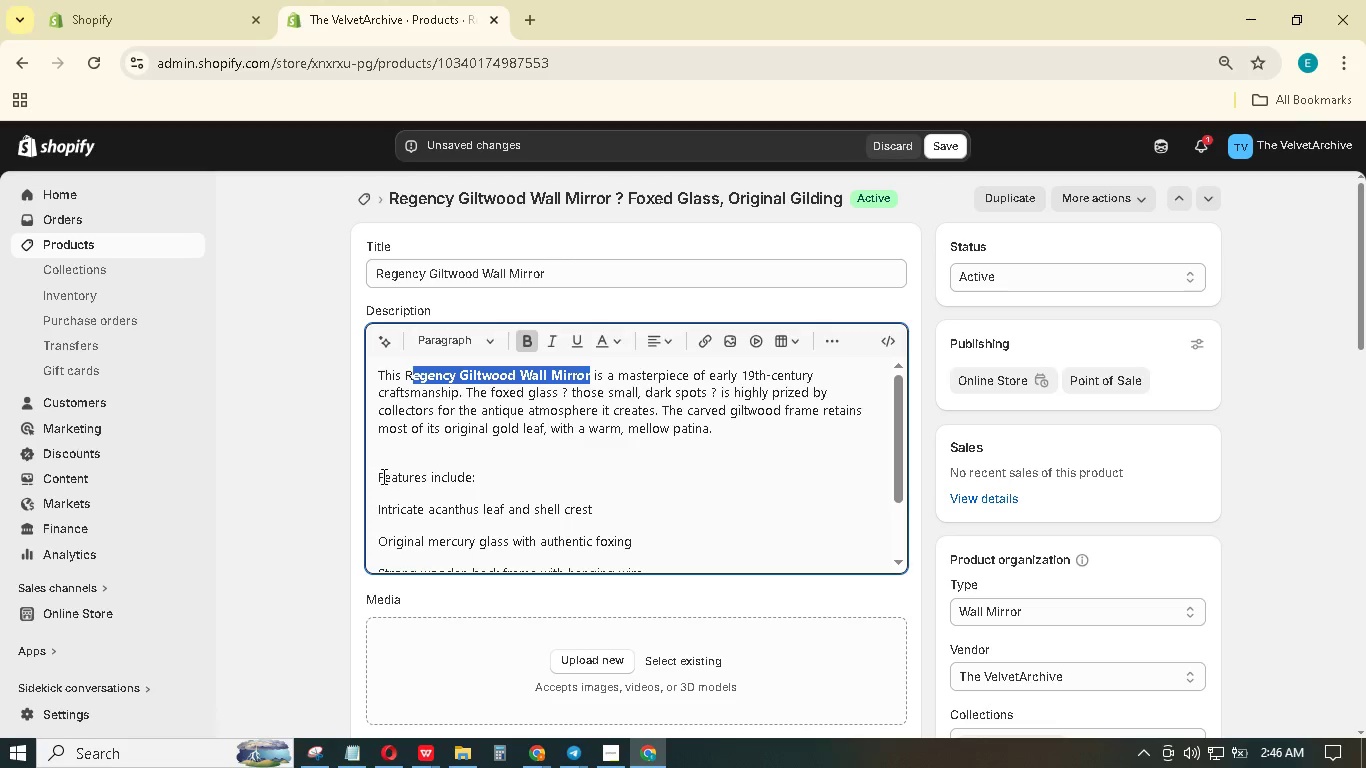 
left_click_drag(start_coordinate=[380, 476], to_coordinate=[453, 481])
 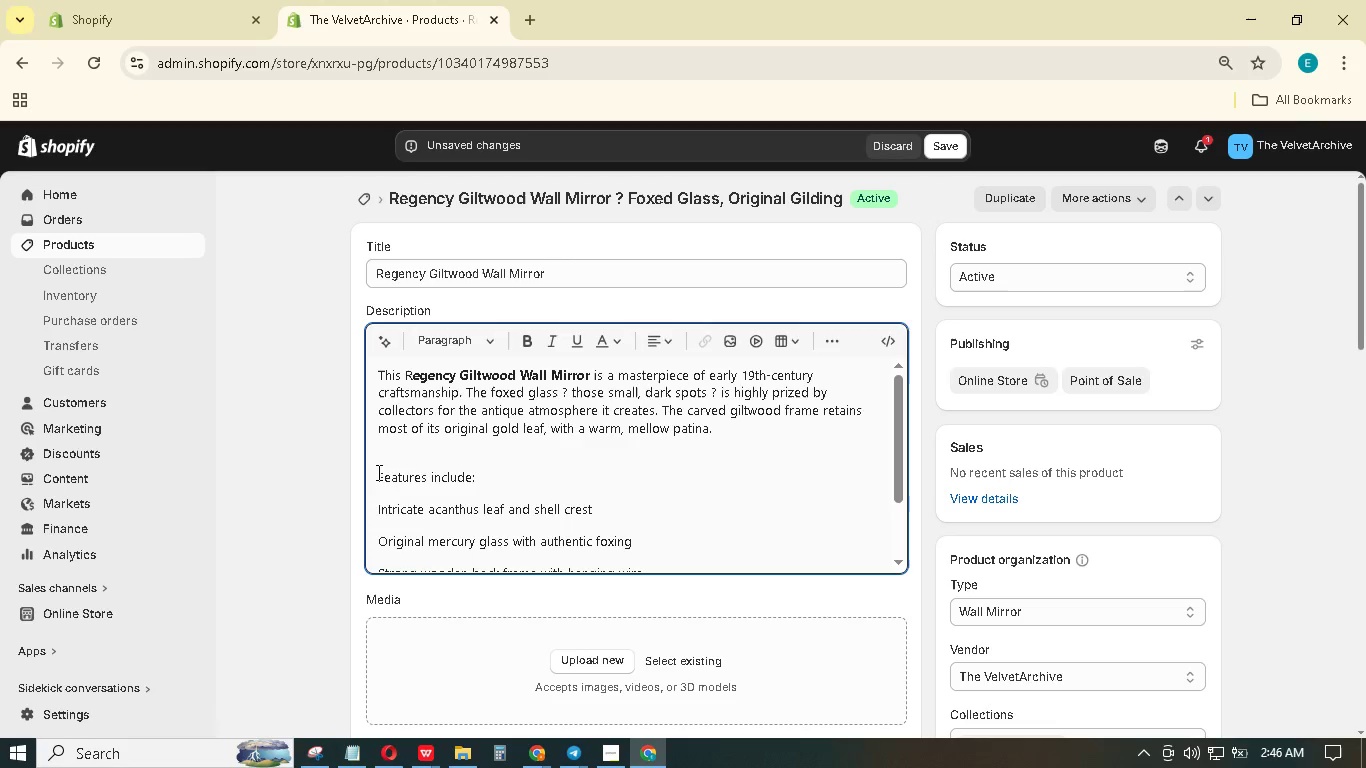 
left_click_drag(start_coordinate=[377, 472], to_coordinate=[471, 476])
 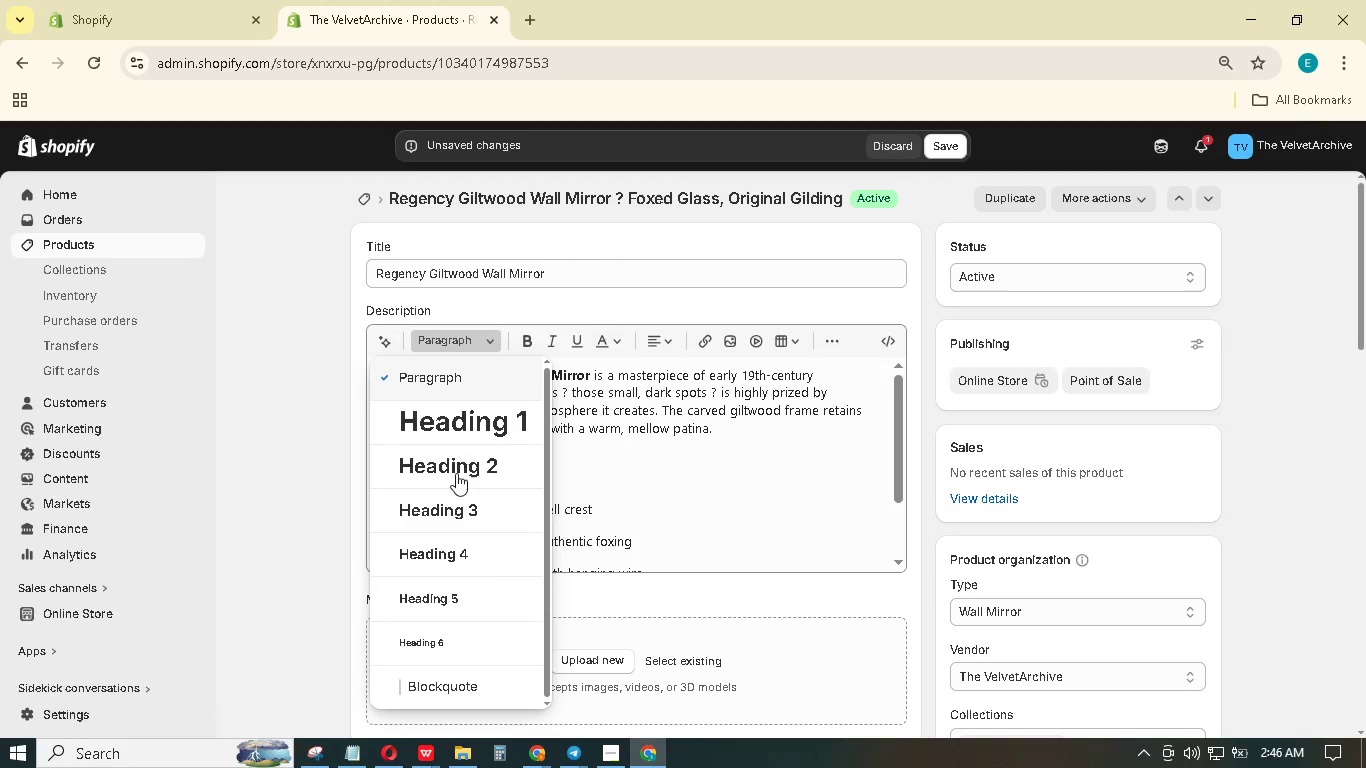 
left_click([454, 497])
 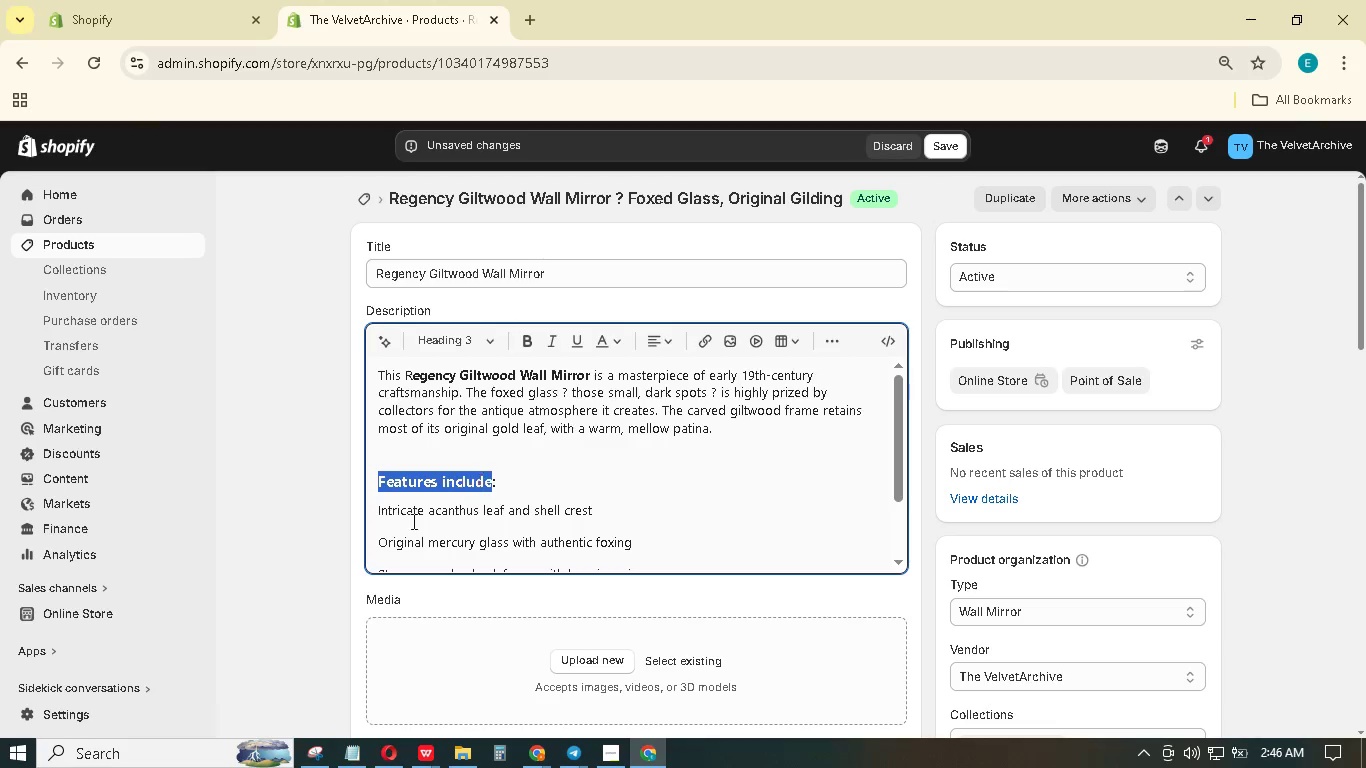 
scroll: coordinate [414, 519], scroll_direction: down, amount: 2.0
 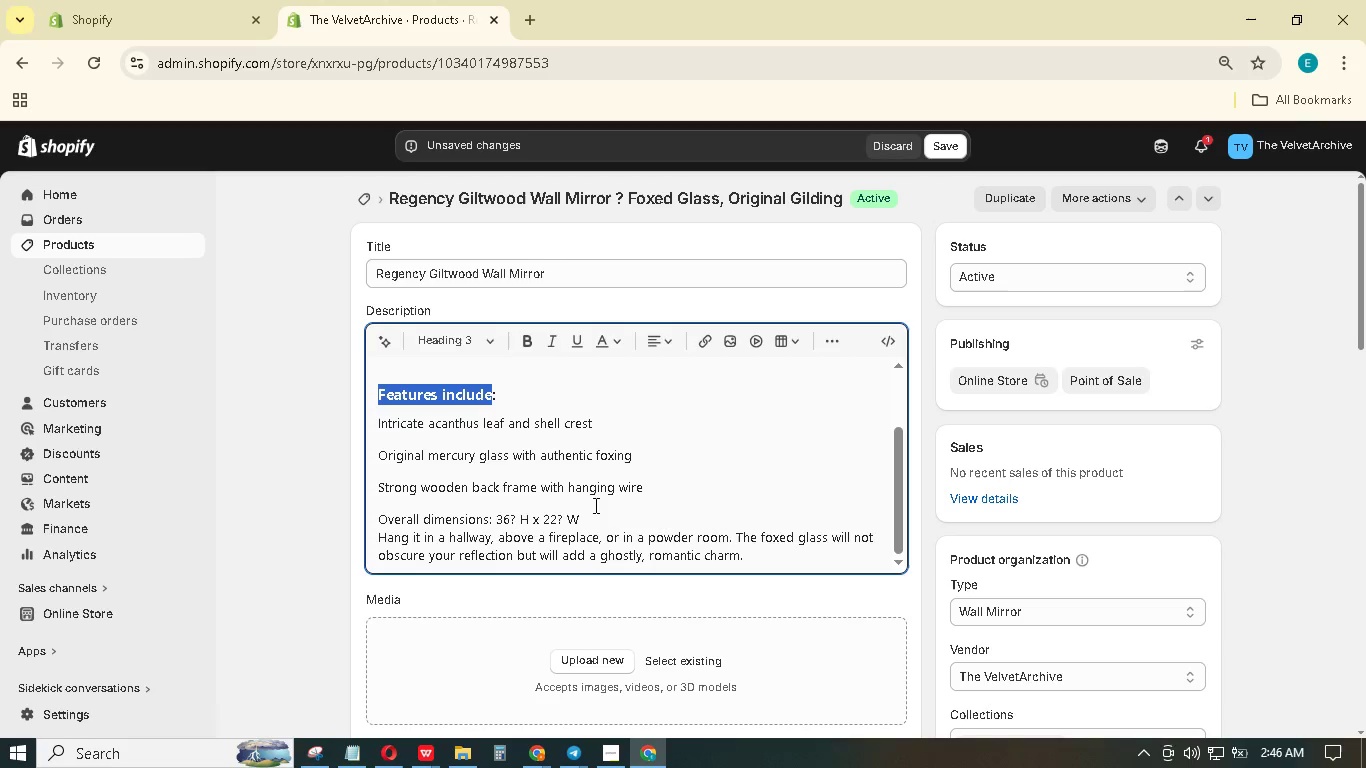 
left_click([597, 514])
 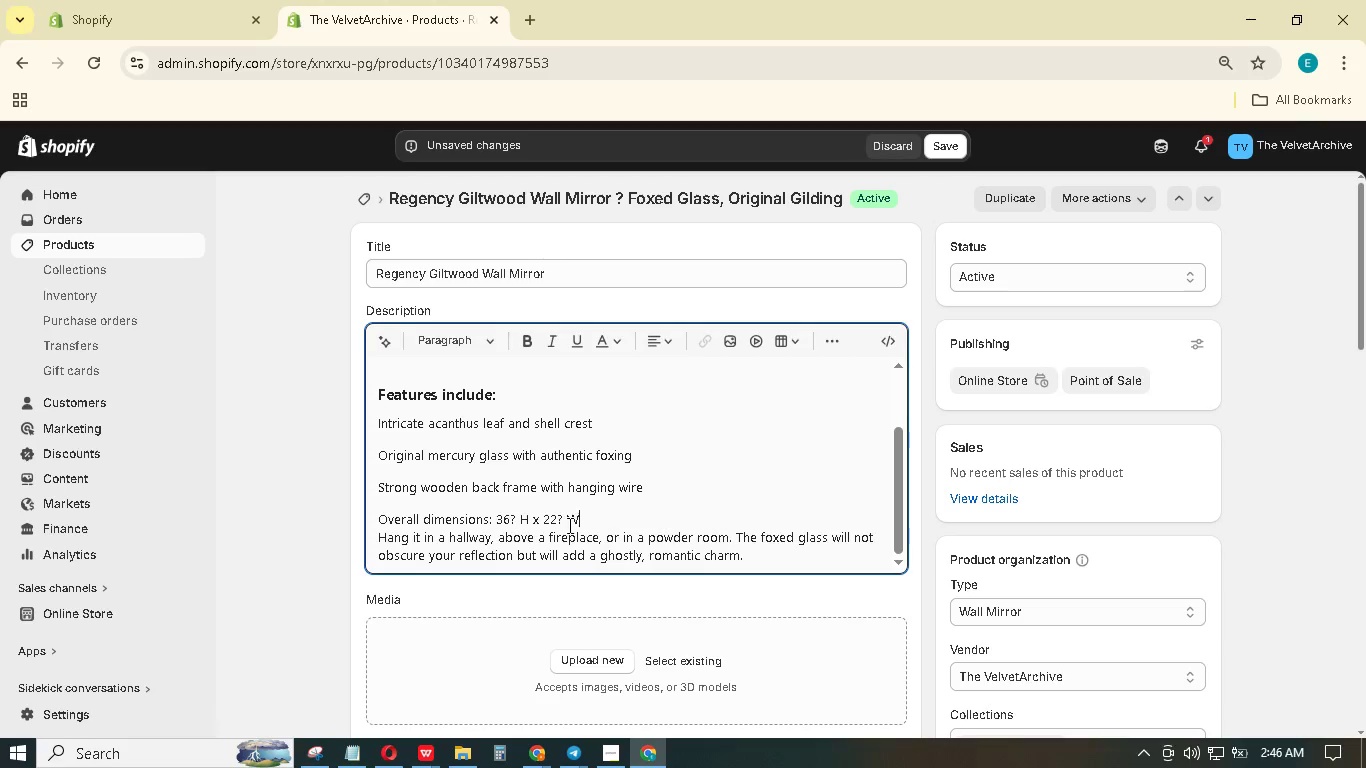 
left_click([562, 525])
 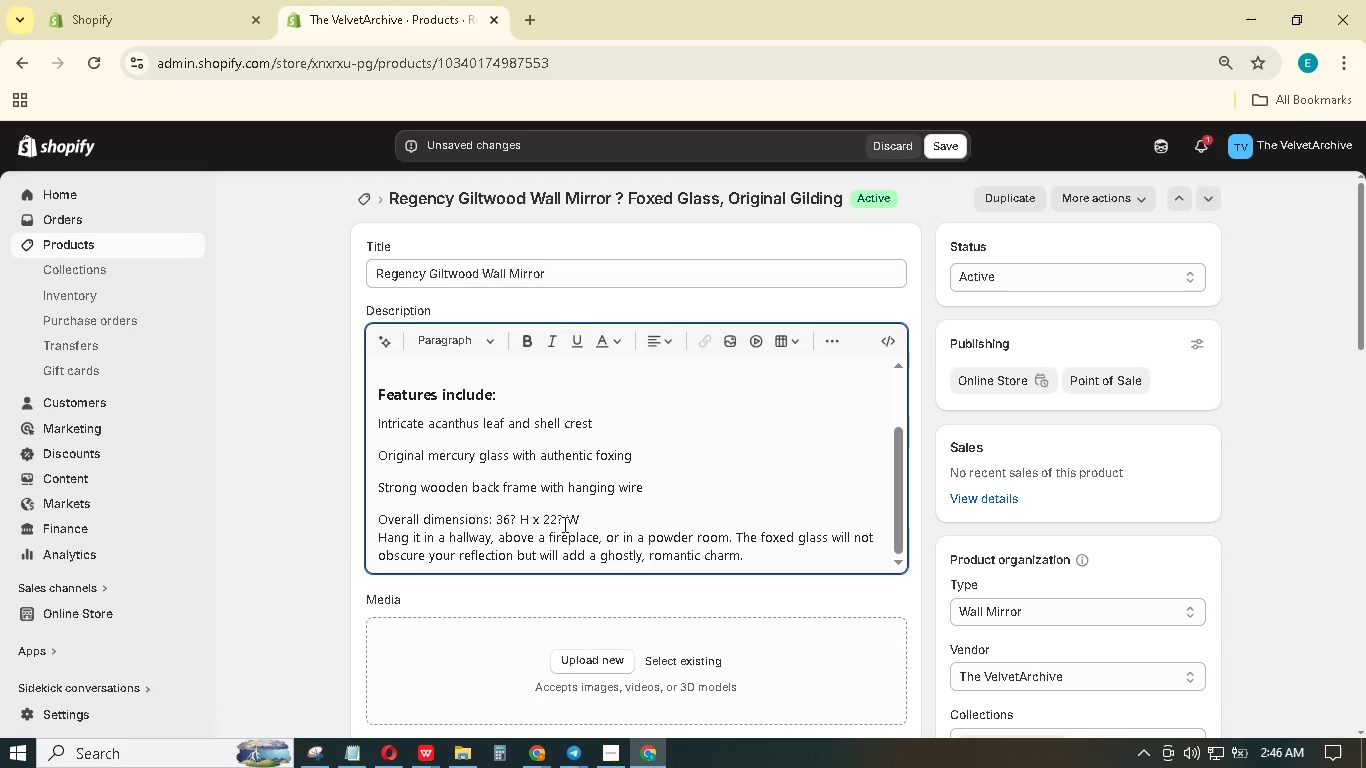 
key(Backspace)
 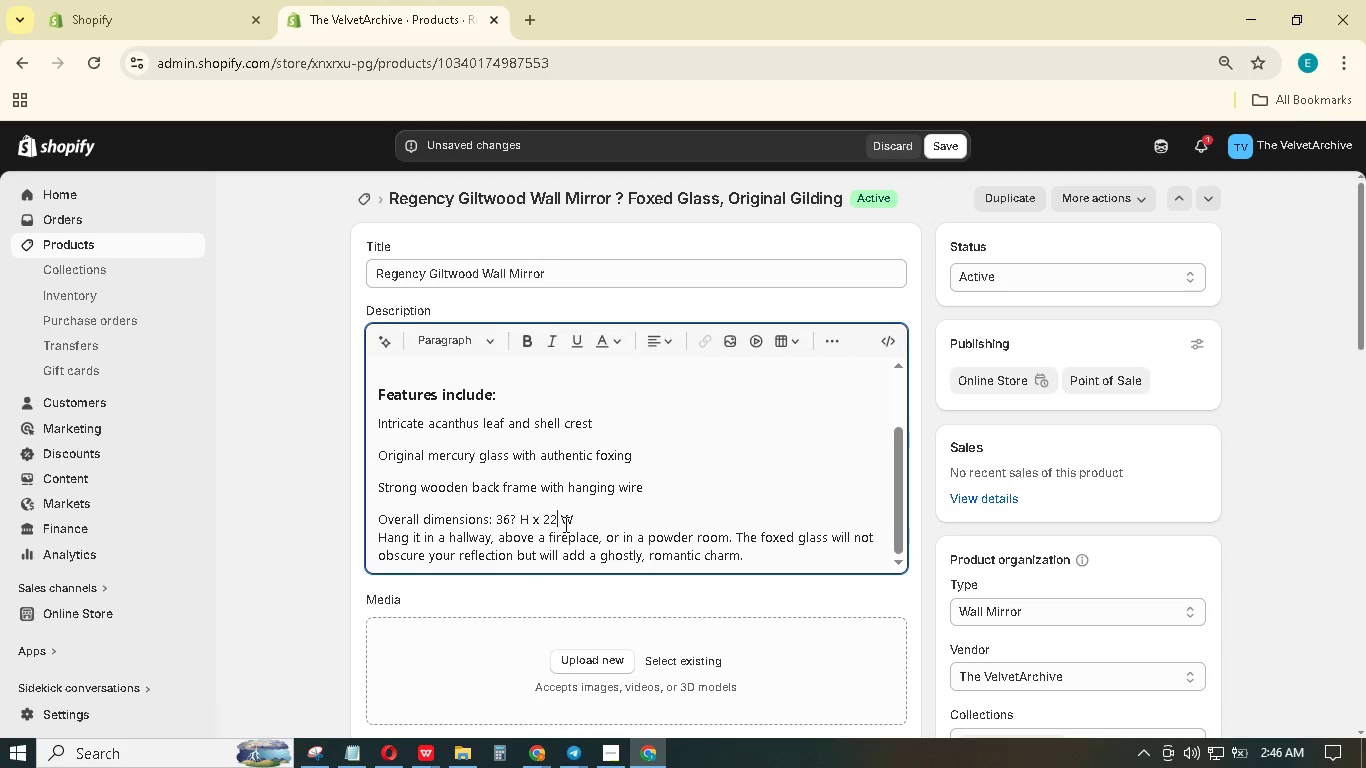 
key(Quote)
 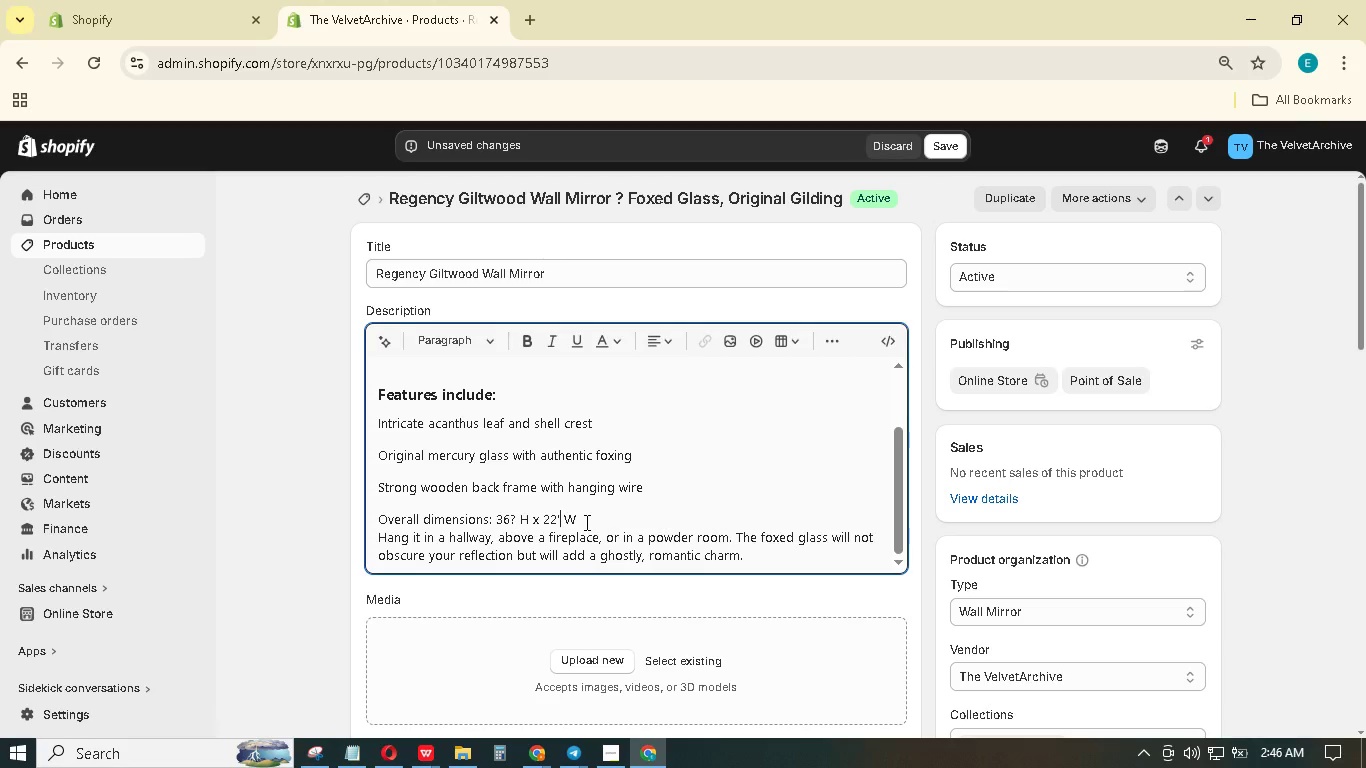 
key(Backspace)
 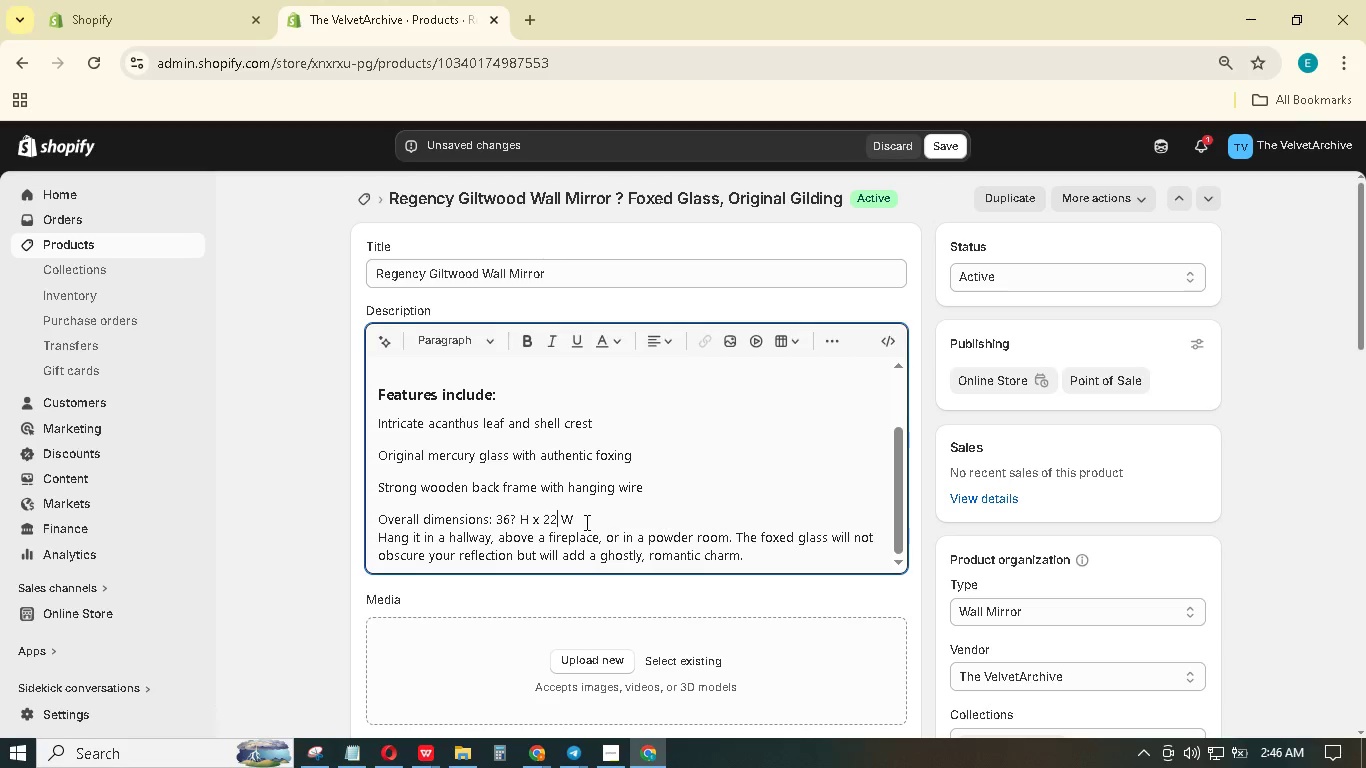 
key(Shift+Quote)
 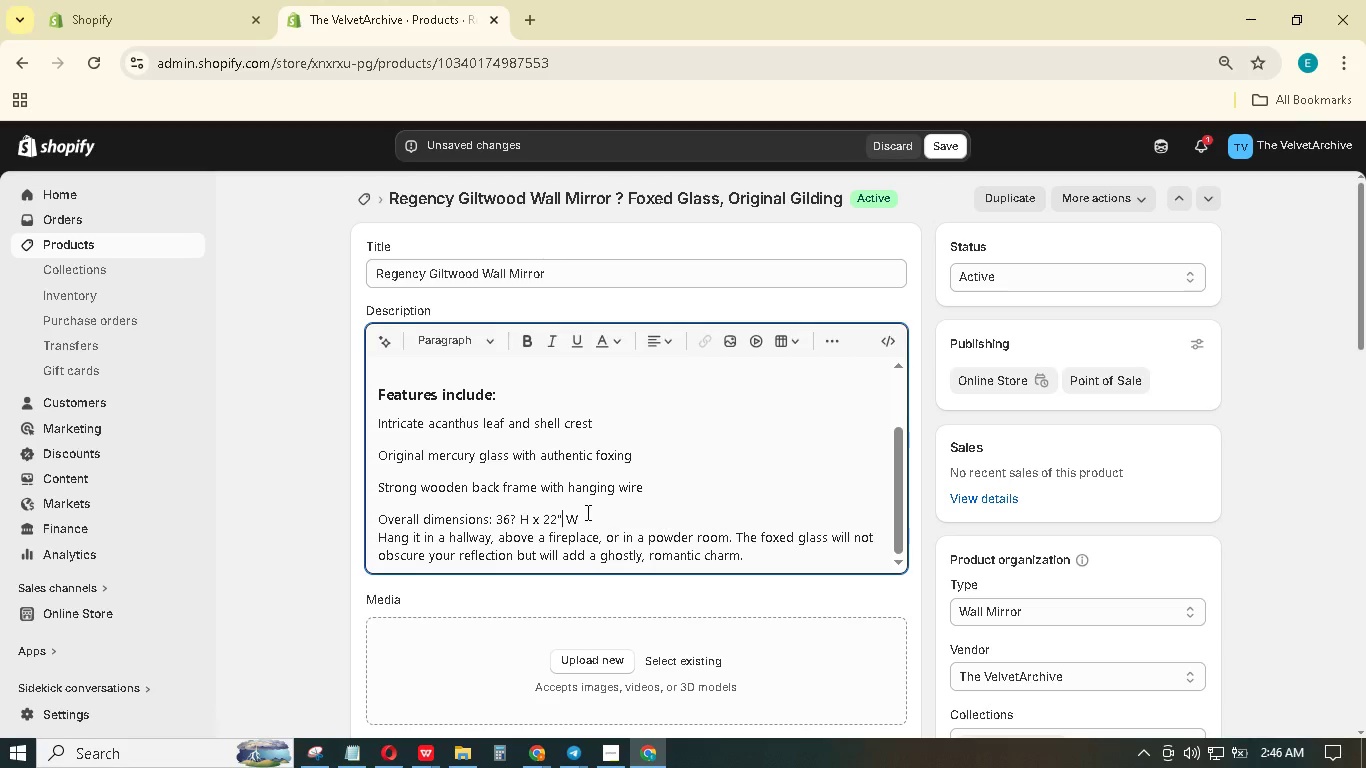 
left_click([586, 512])
 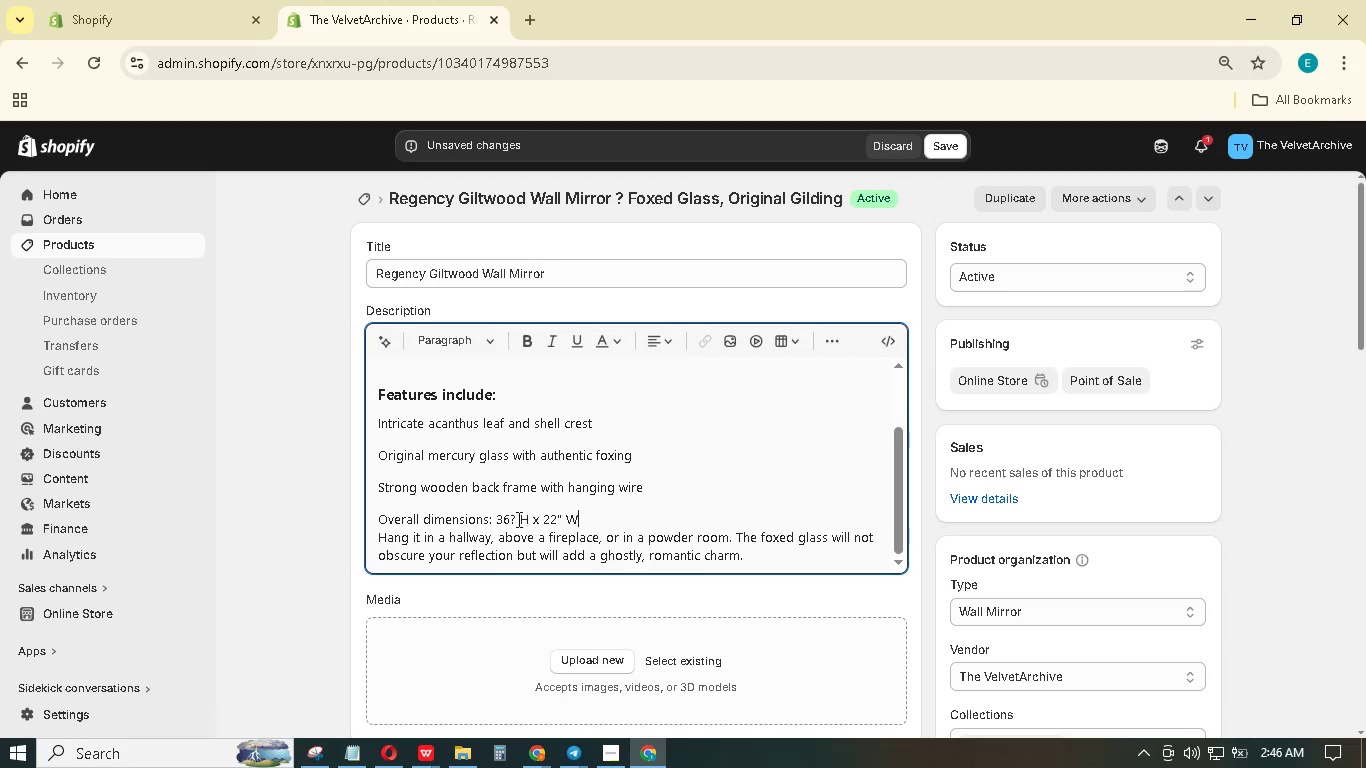 
left_click([515, 519])
 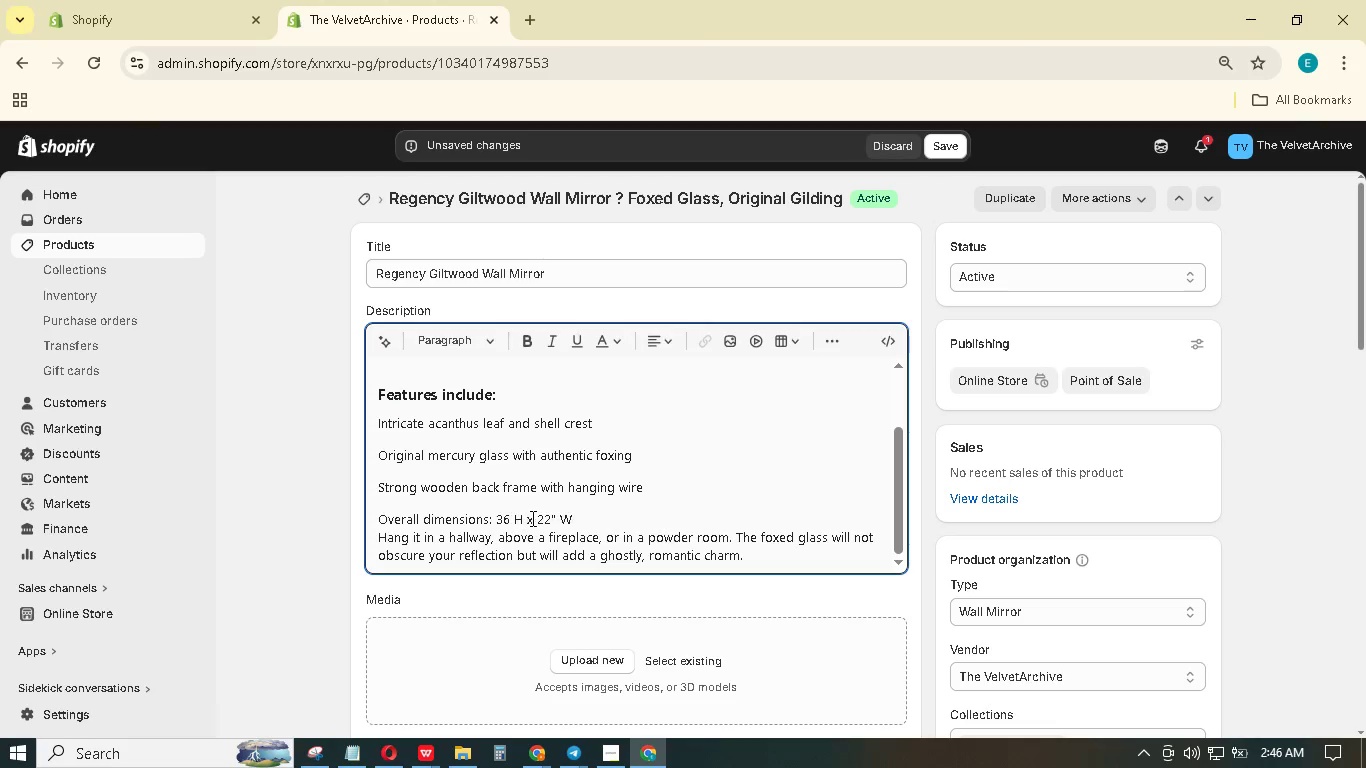 
key(Backspace)
 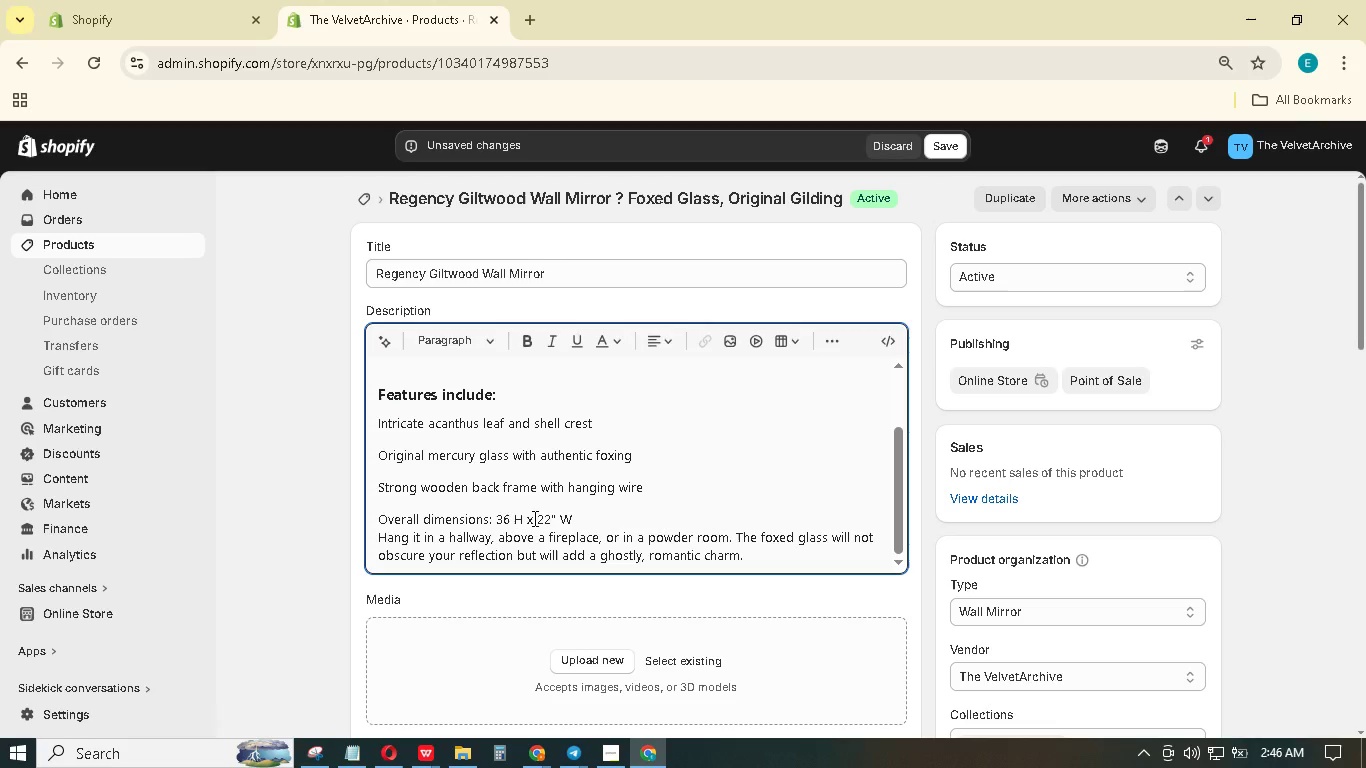 
key(Shift+Quote)
 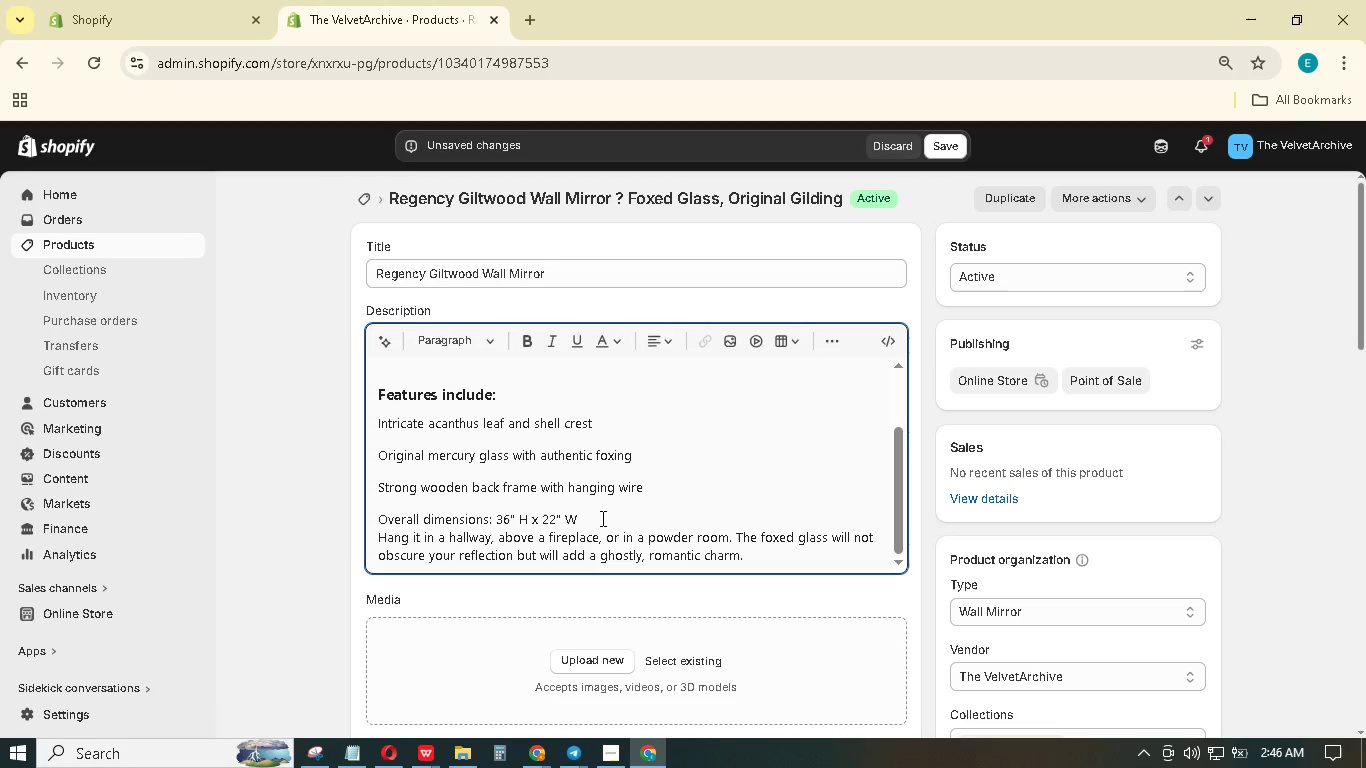 
key(Enter)
 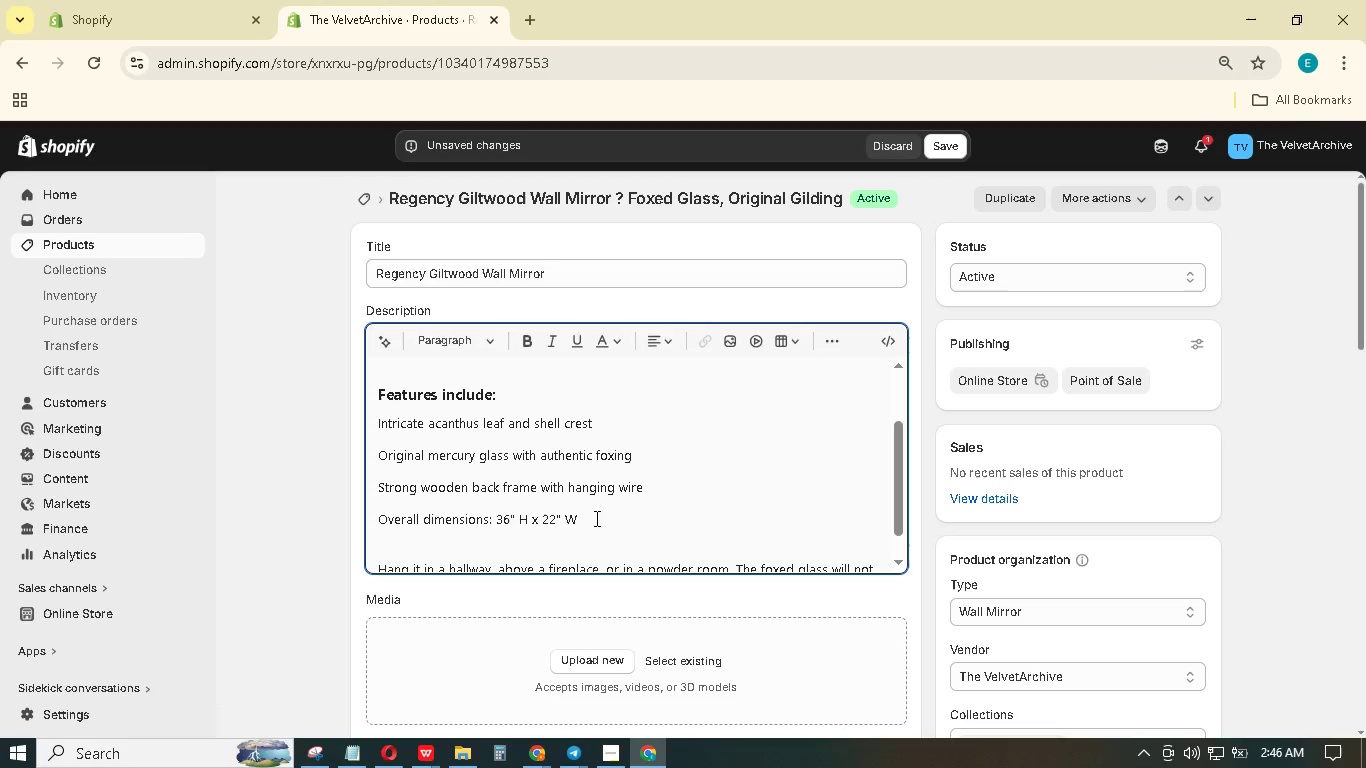 
left_click_drag(start_coordinate=[592, 519], to_coordinate=[371, 423])
 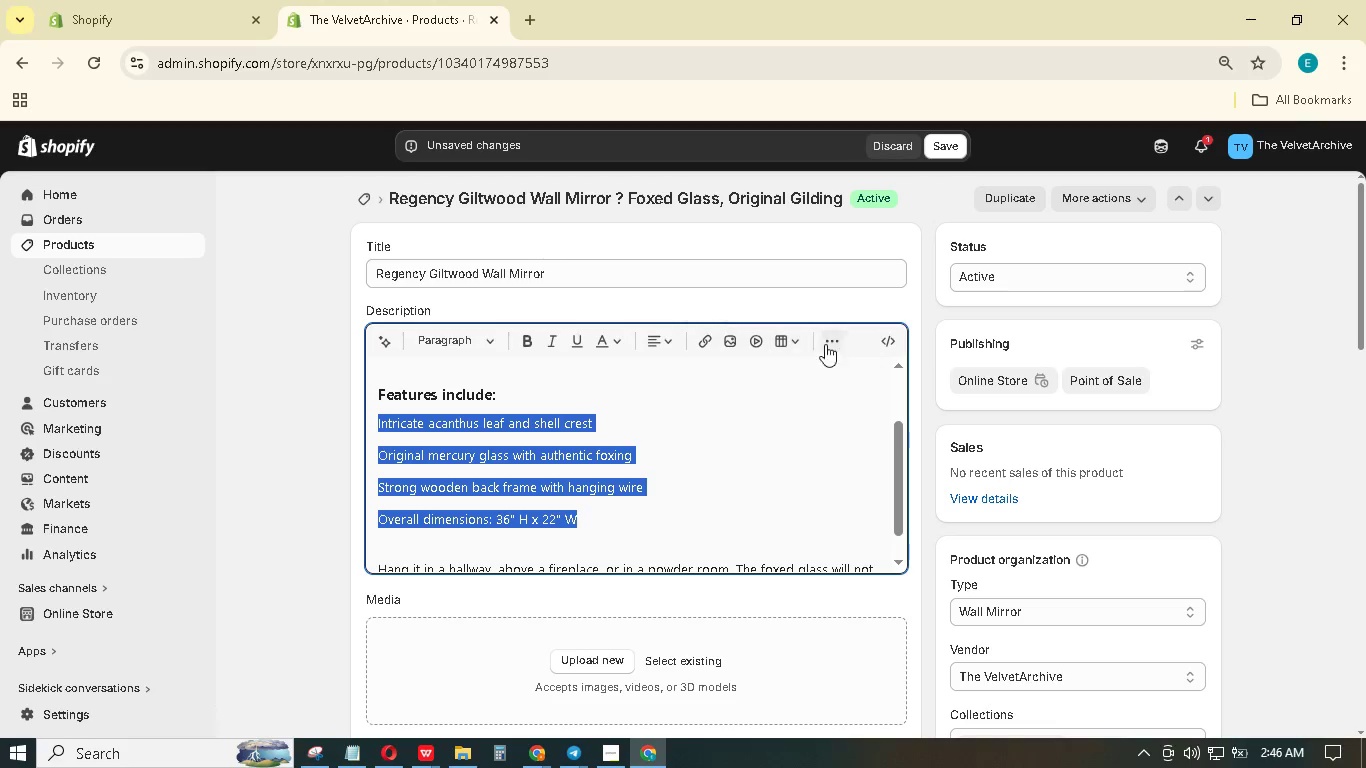 
left_click([840, 345])
 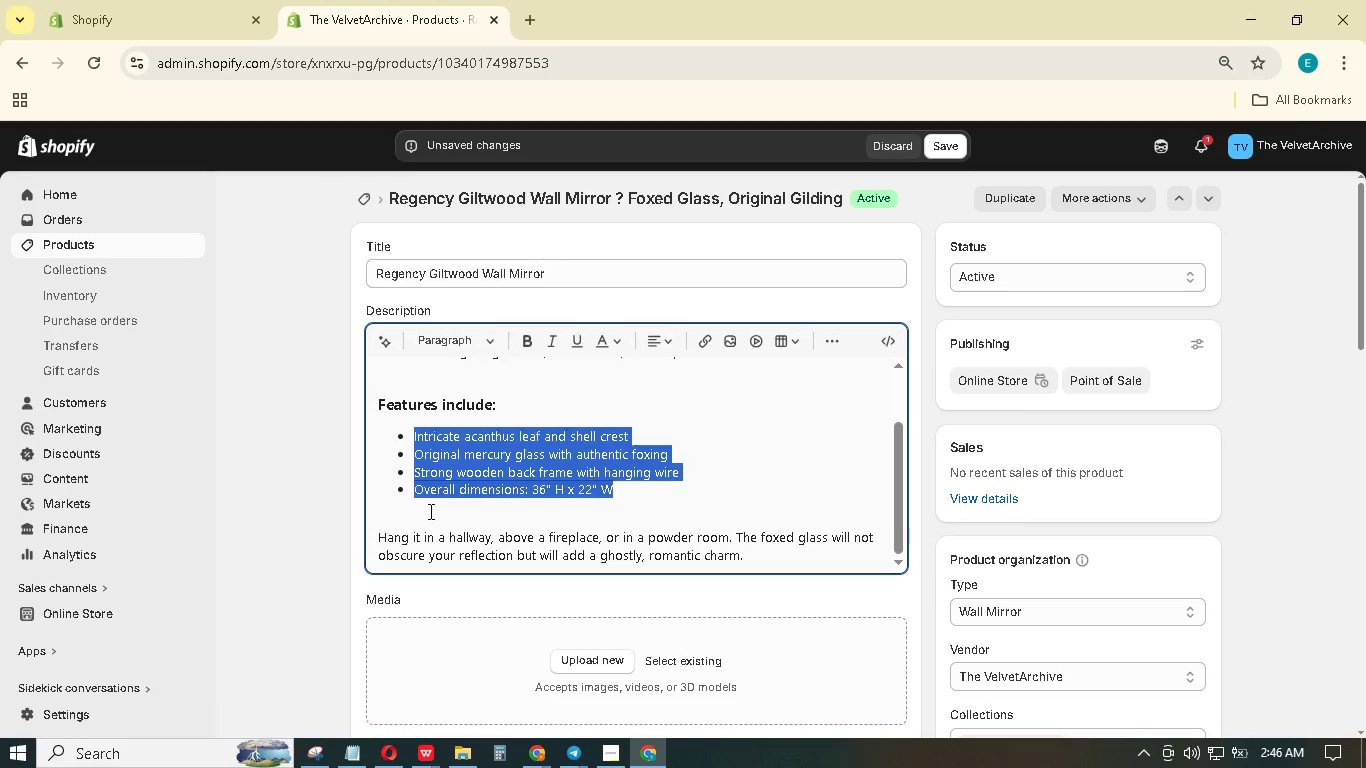 
key(Backspace)
 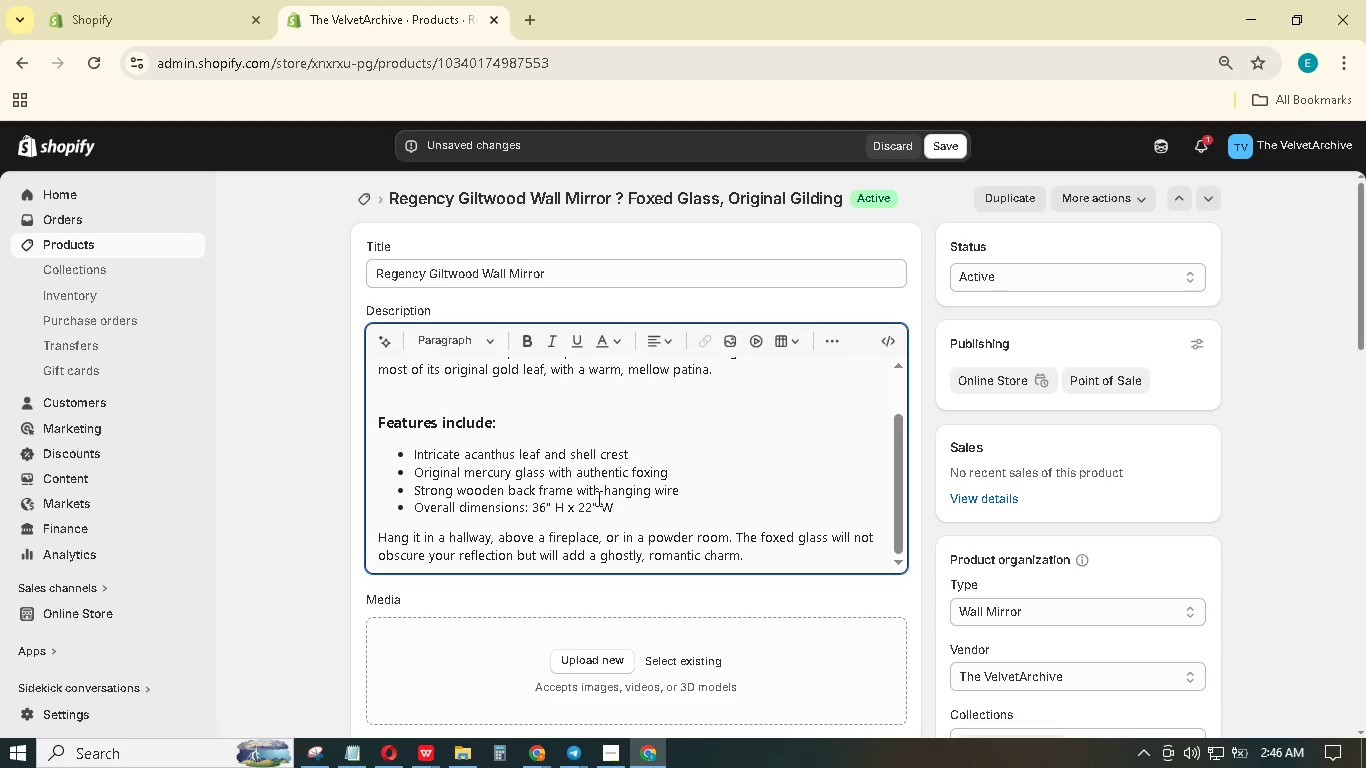 
scroll: coordinate [595, 498], scroll_direction: up, amount: 2.0
 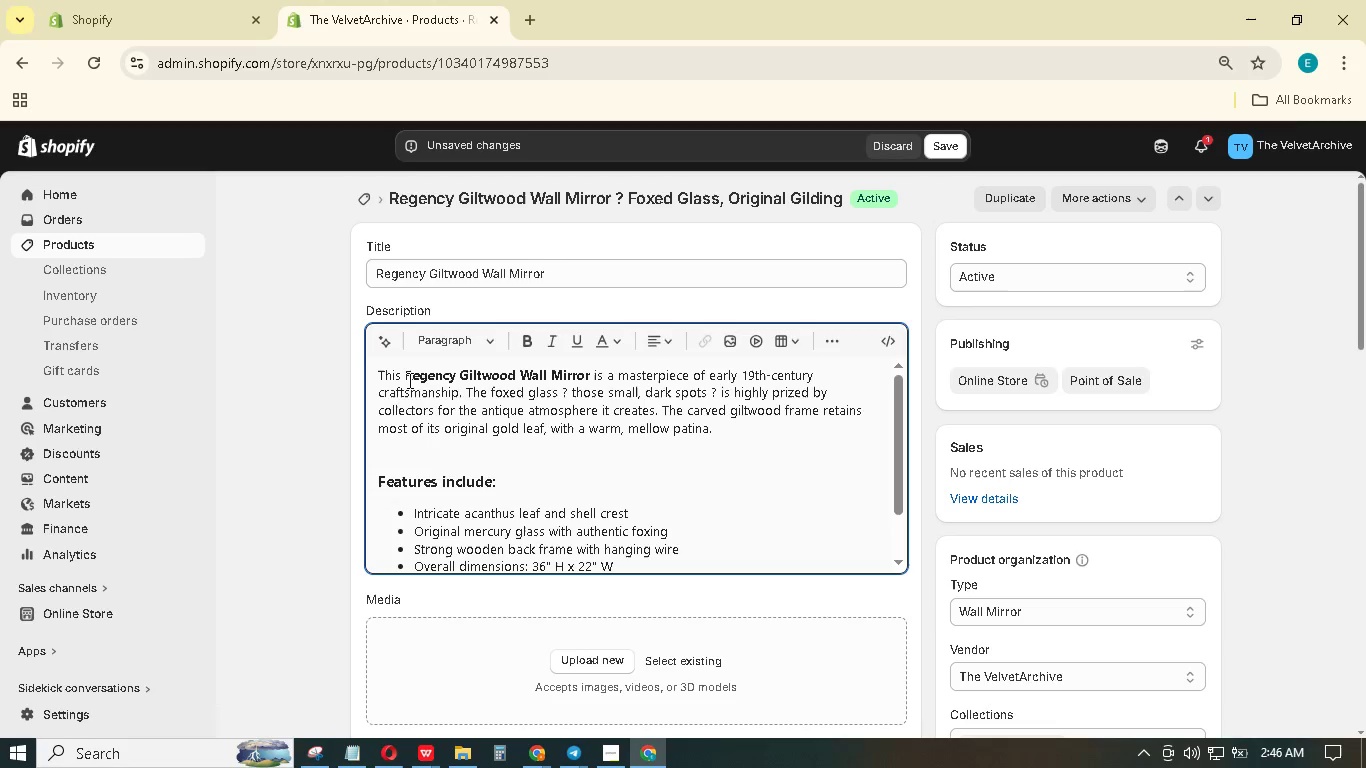 
left_click_drag(start_coordinate=[406, 378], to_coordinate=[412, 378])
 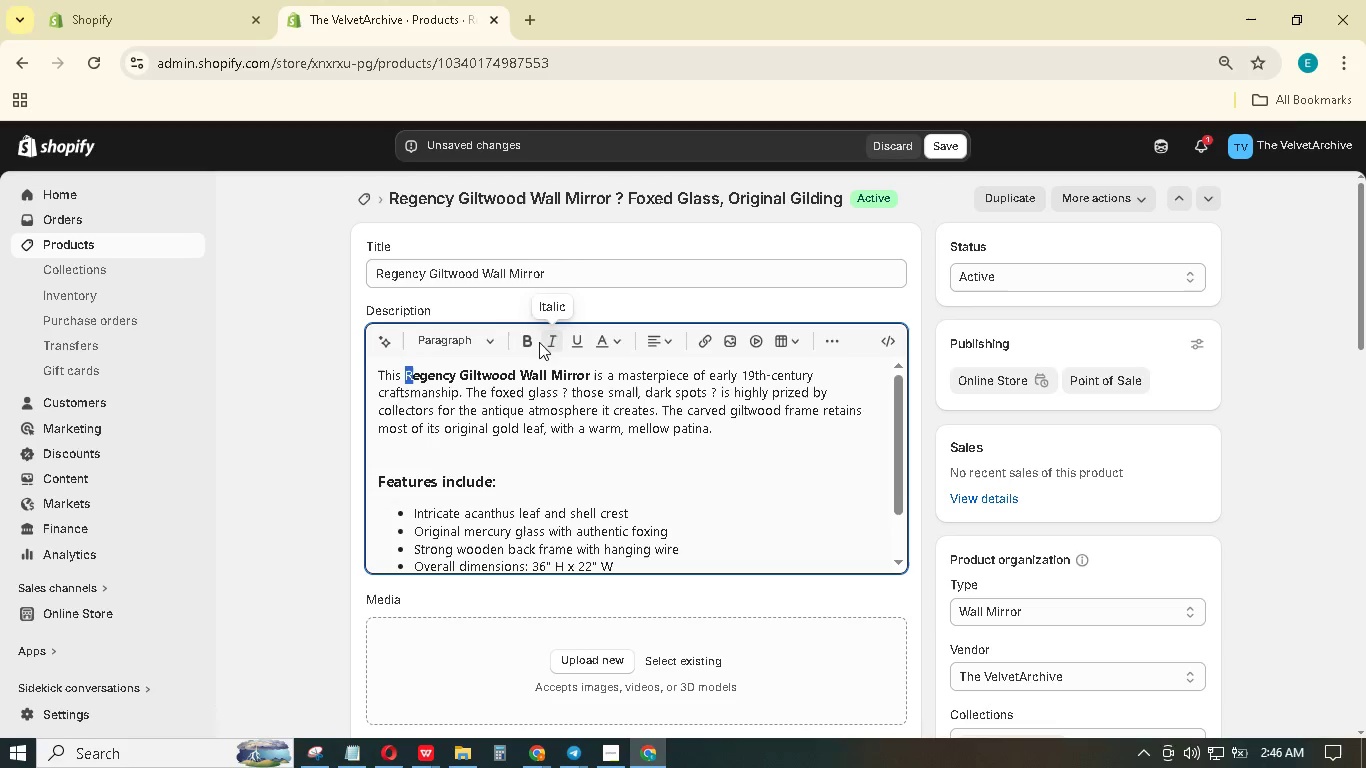 
left_click([536, 342])
 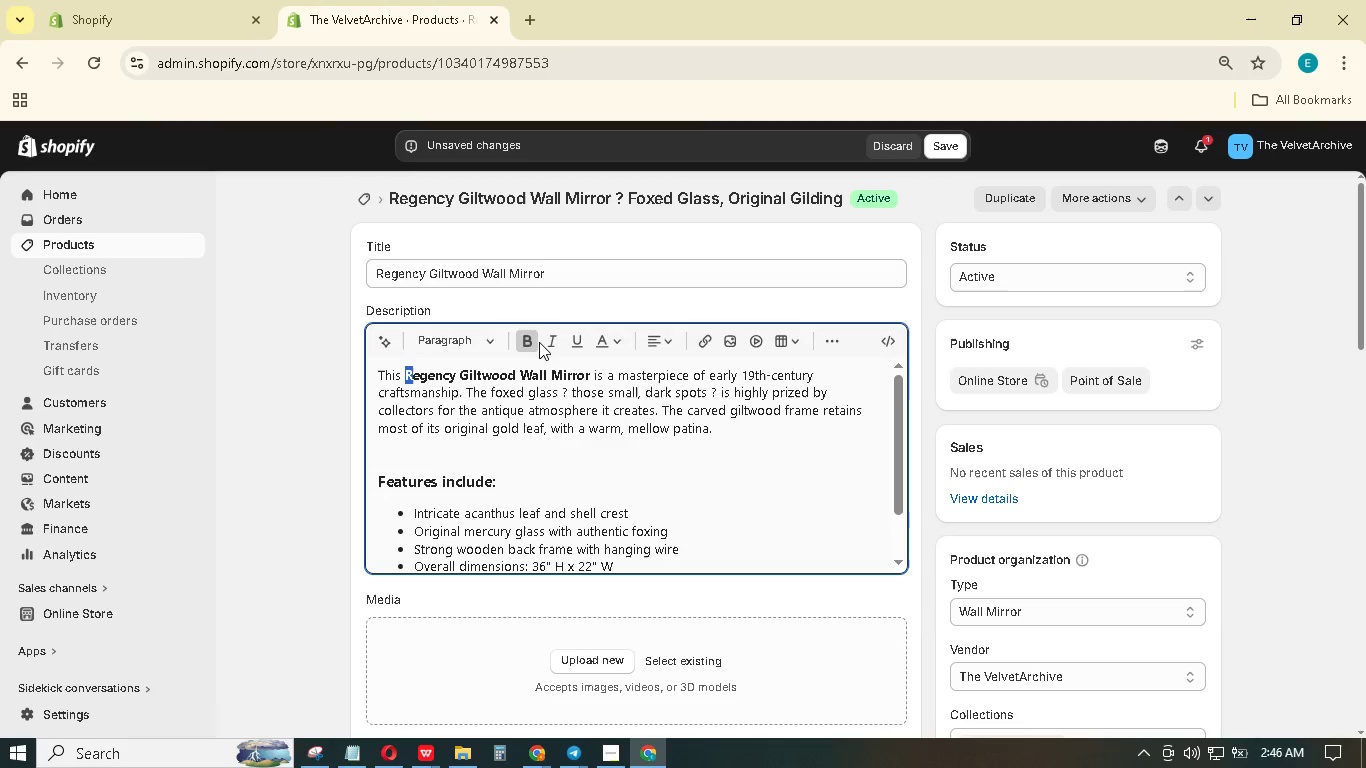 
wait(10.19)
 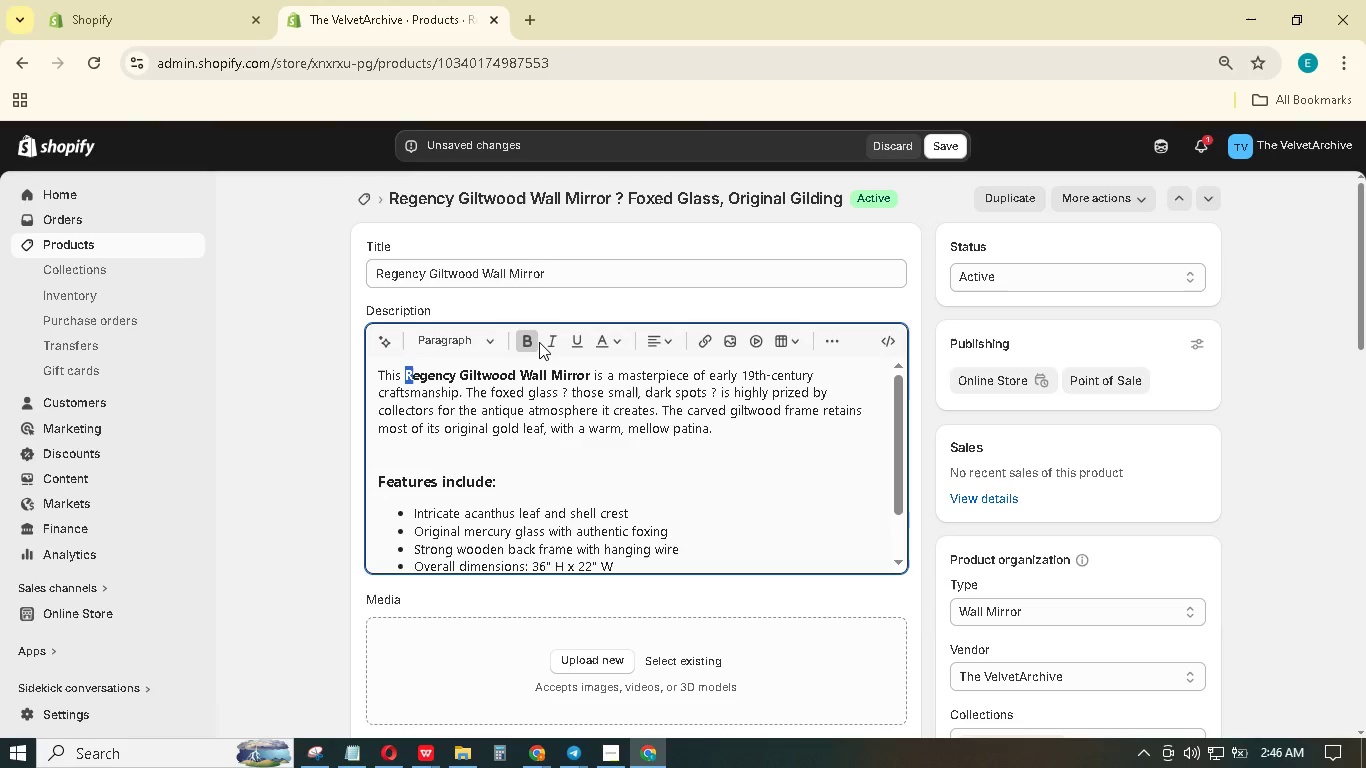 
scroll: coordinate [586, 465], scroll_direction: down, amount: 4.0
 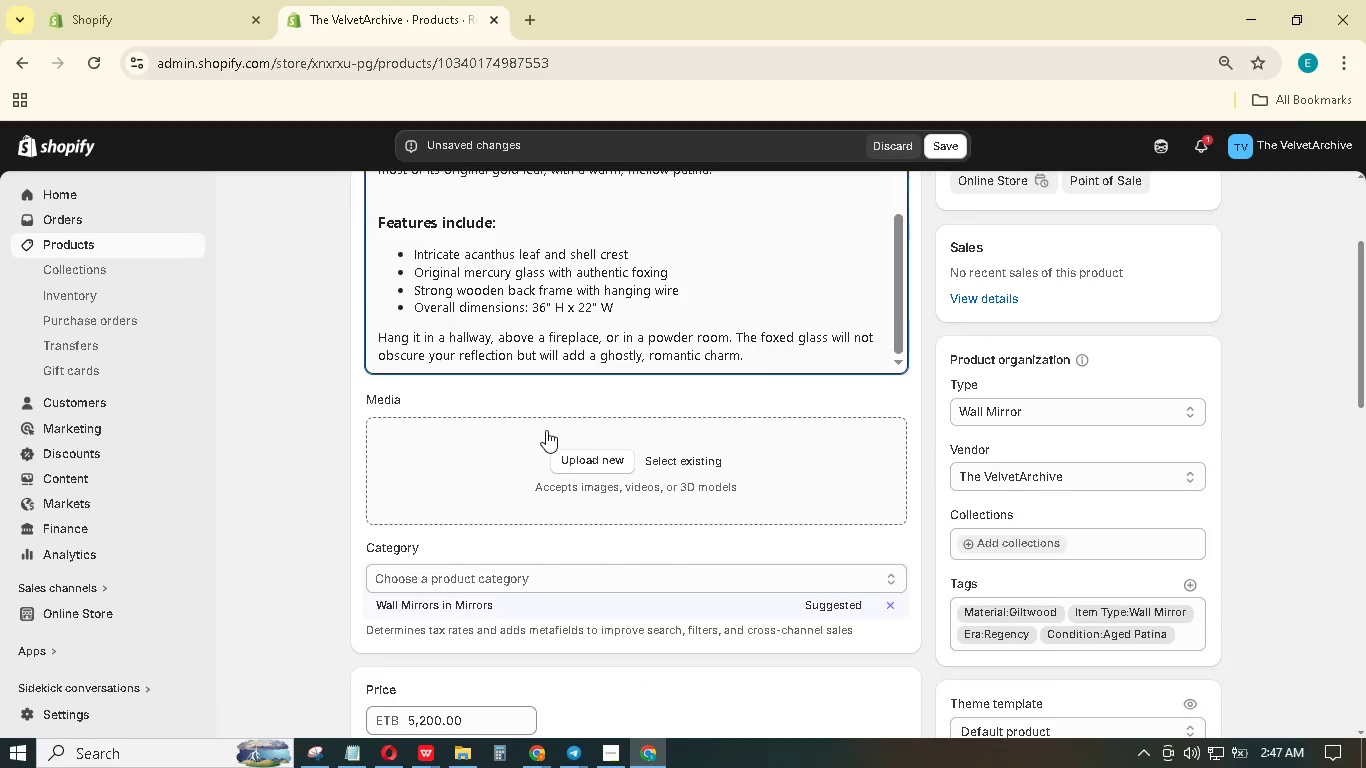 
scroll: coordinate [568, 308], scroll_direction: up, amount: 8.0
 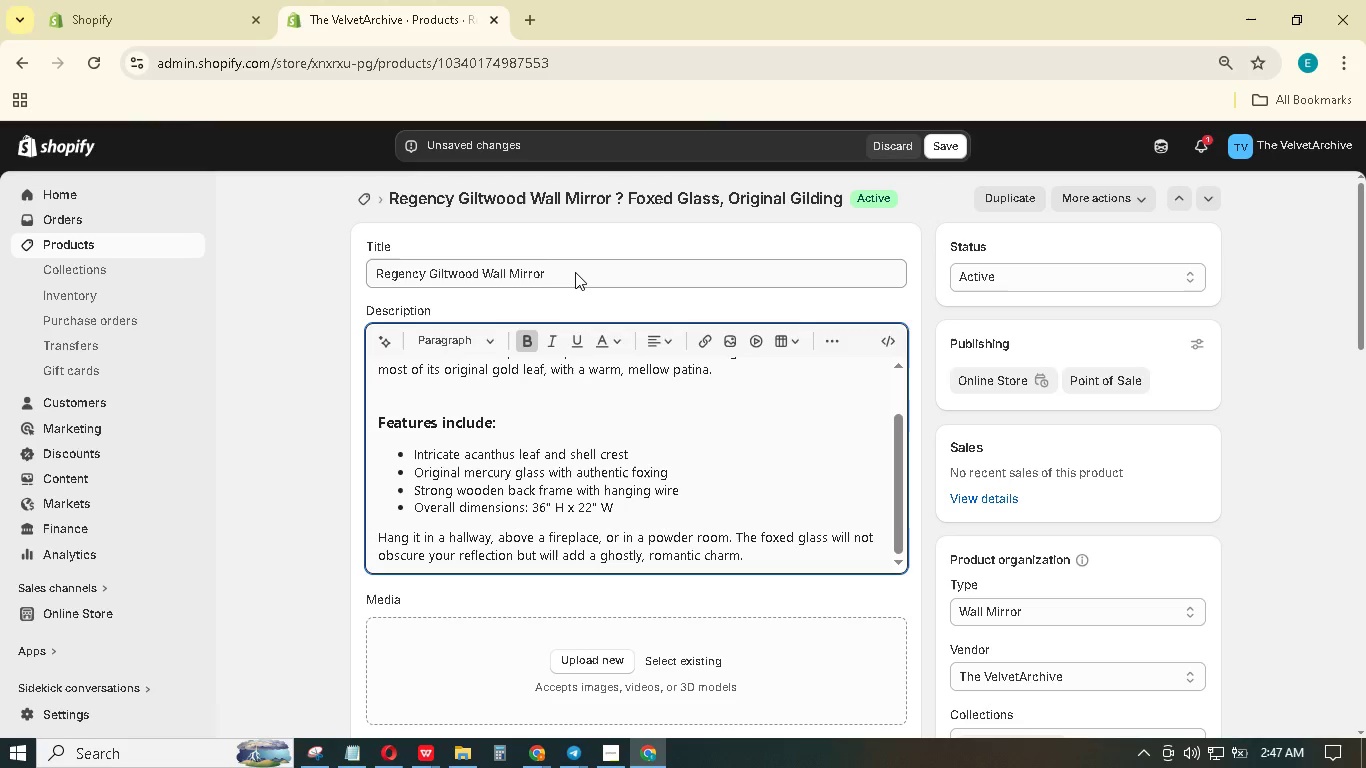 
left_click_drag(start_coordinate=[575, 272], to_coordinate=[372, 270])
 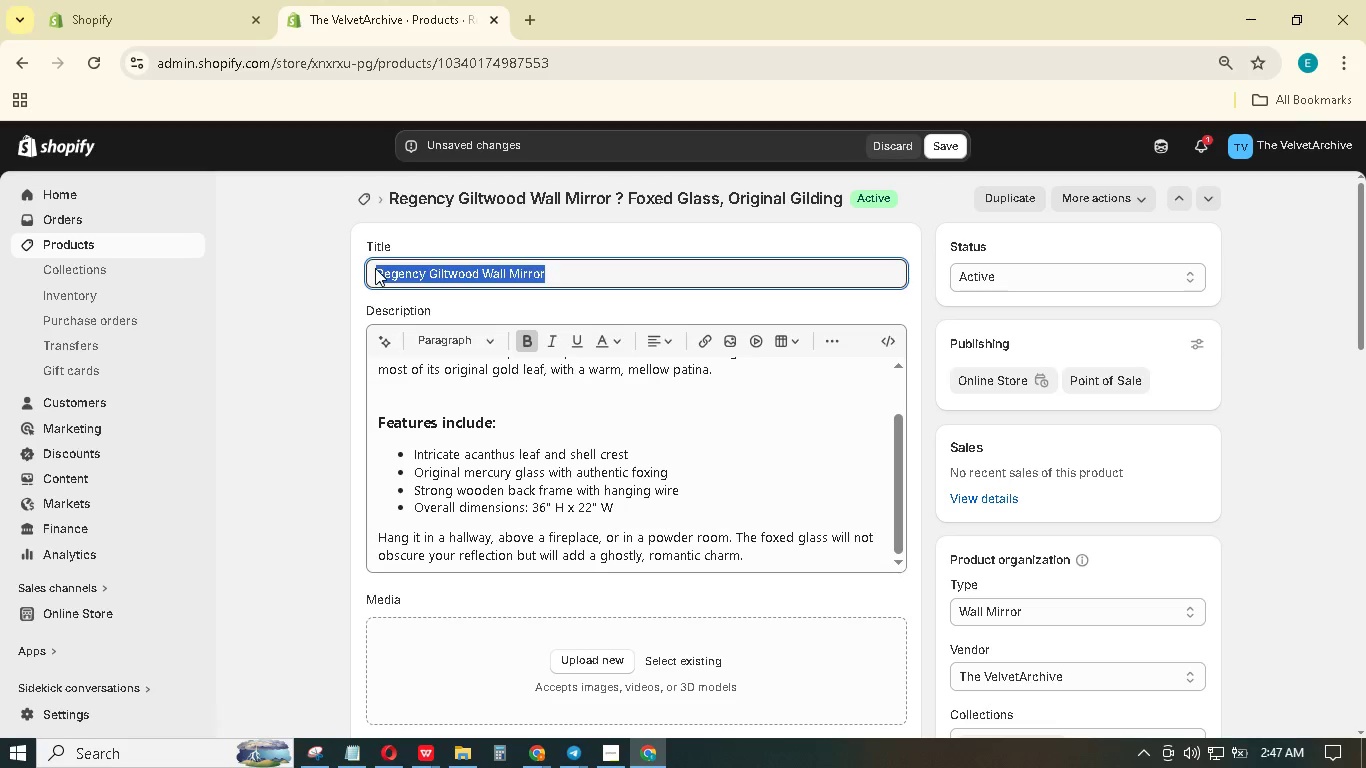 
key(Control+C)
 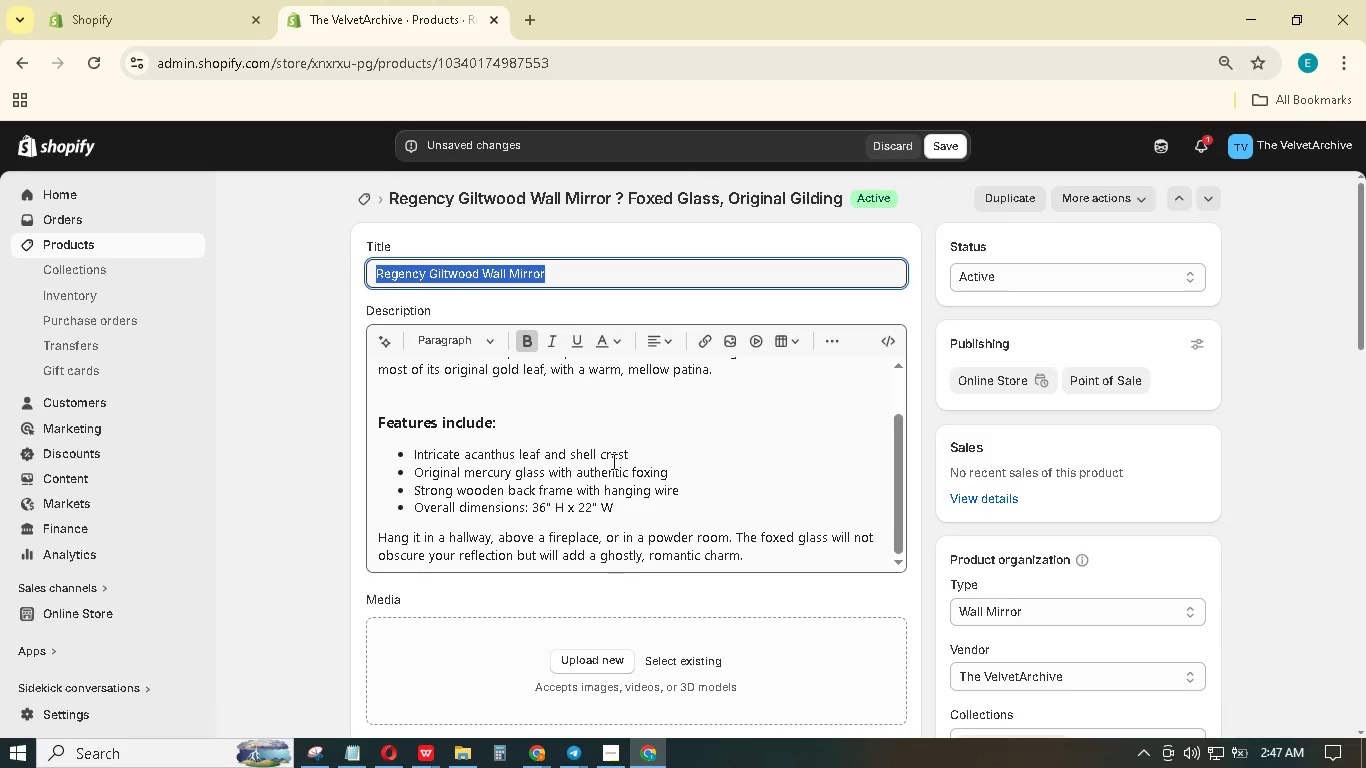 
scroll: coordinate [623, 475], scroll_direction: down, amount: 3.0
 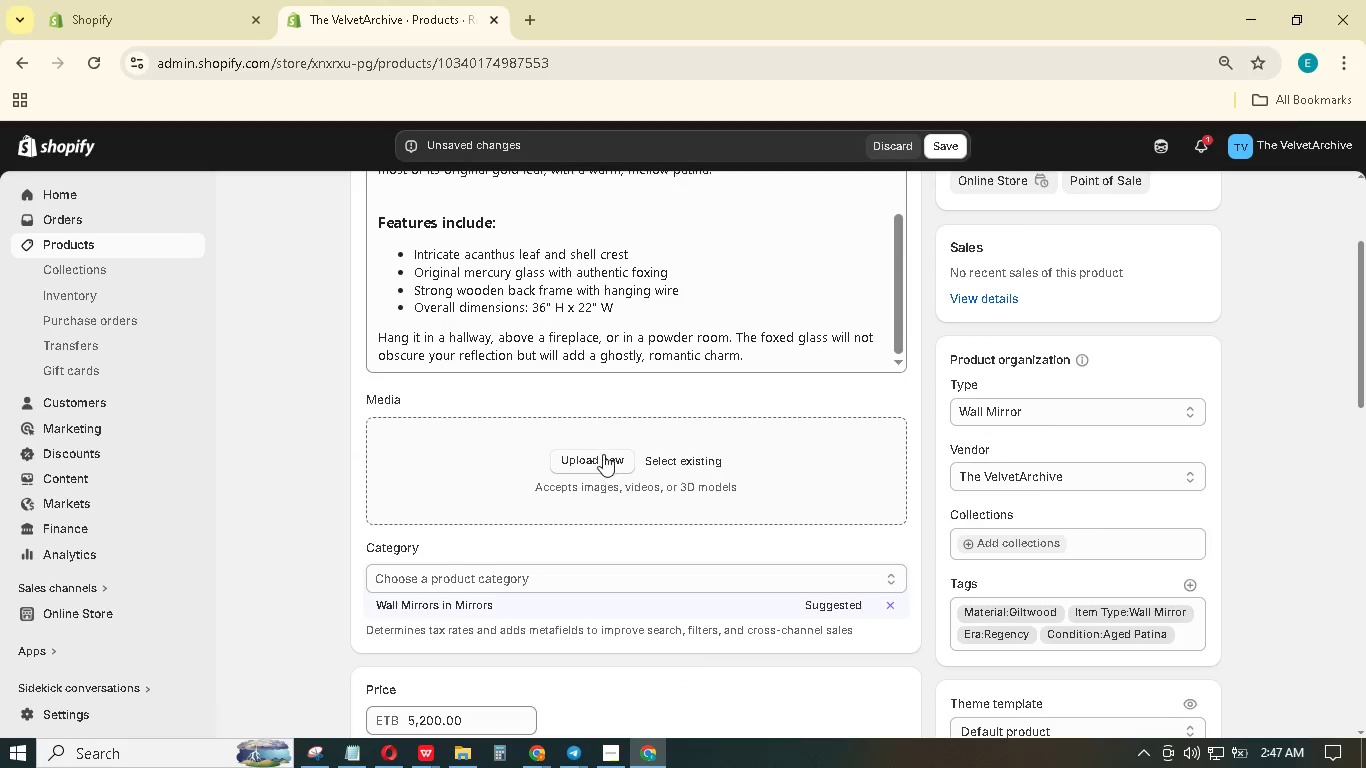 
left_click([601, 452])
 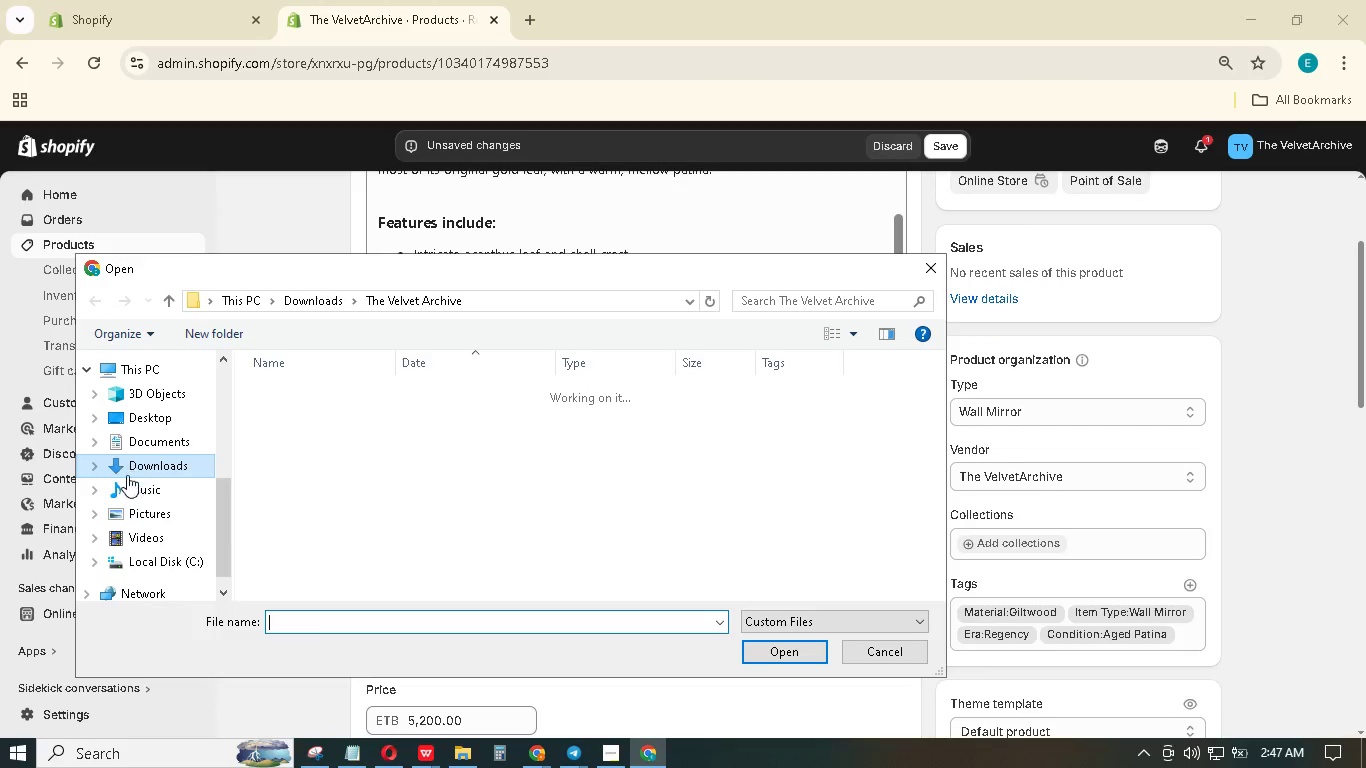 
scroll: coordinate [136, 470], scroll_direction: down, amount: 3.0
 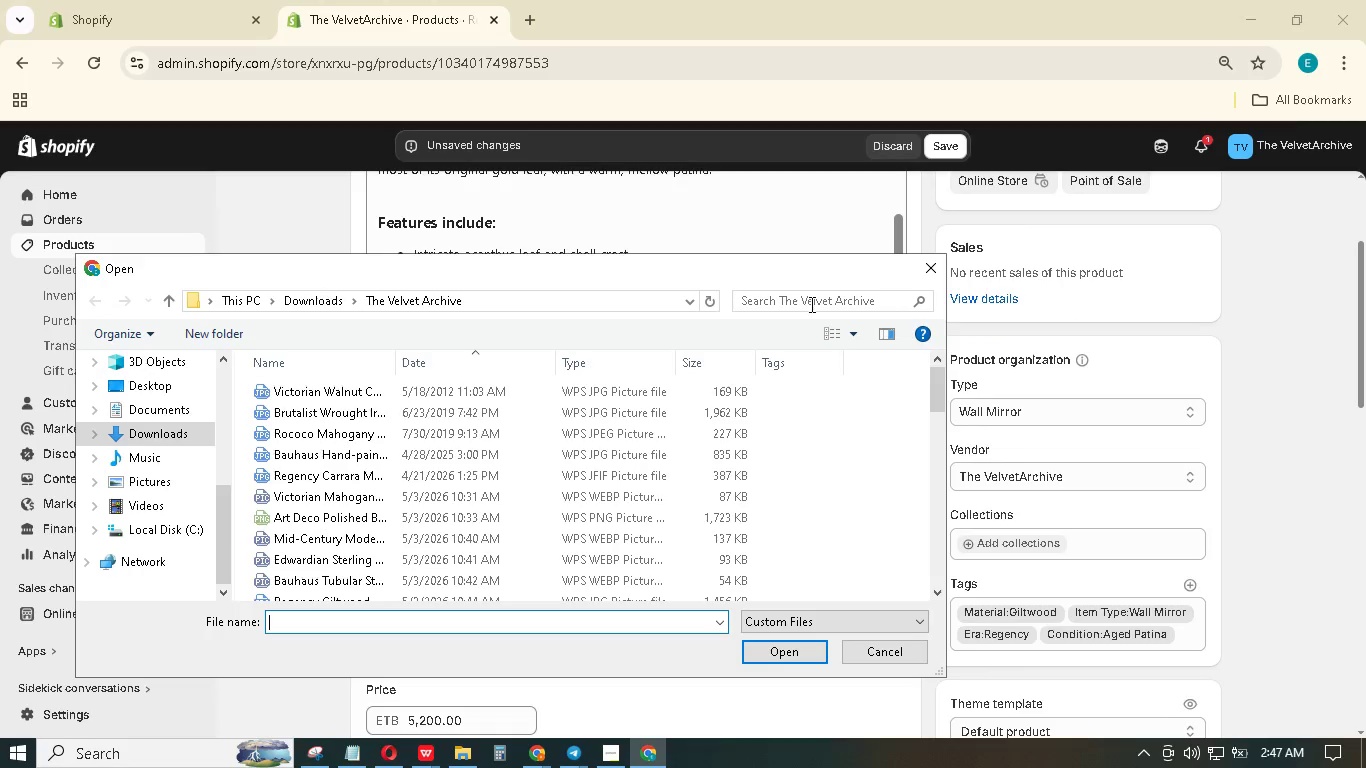 
key(Control+V)
 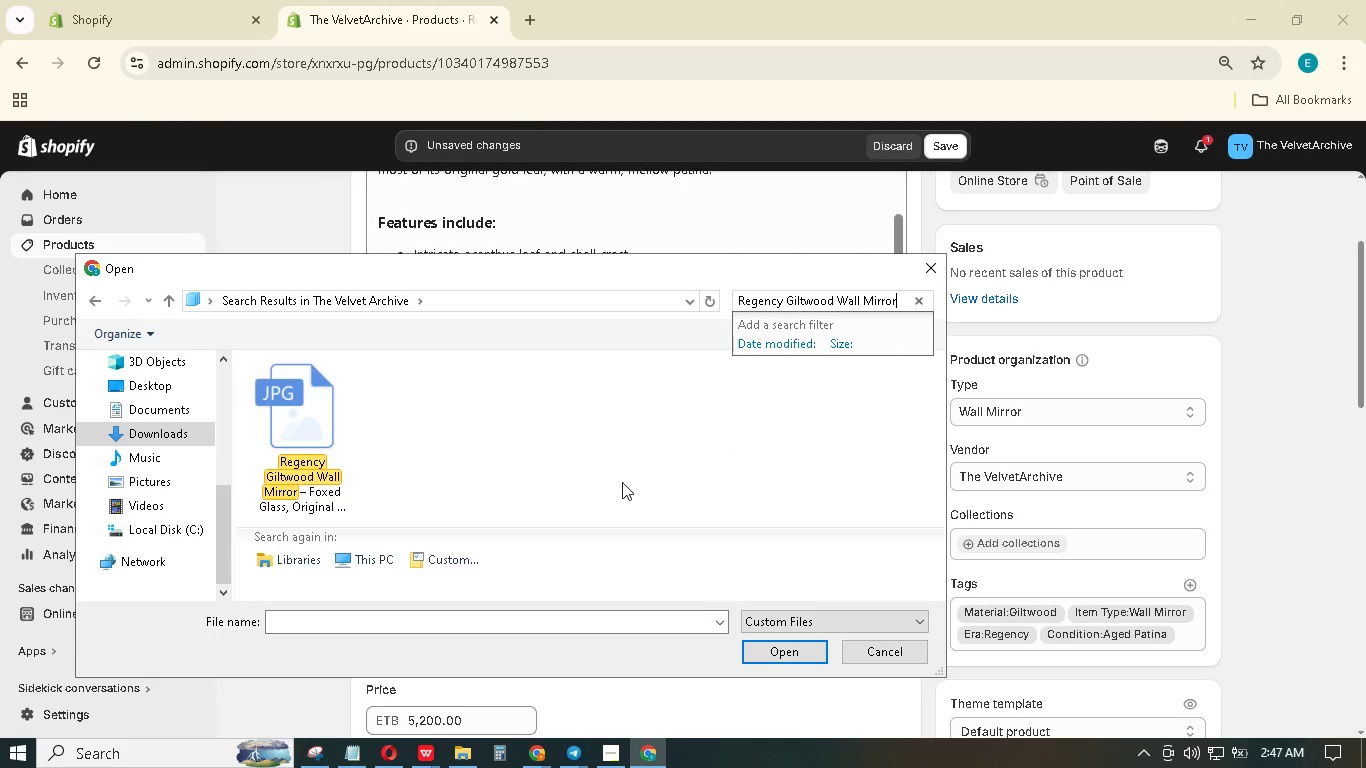 
left_click([335, 477])
 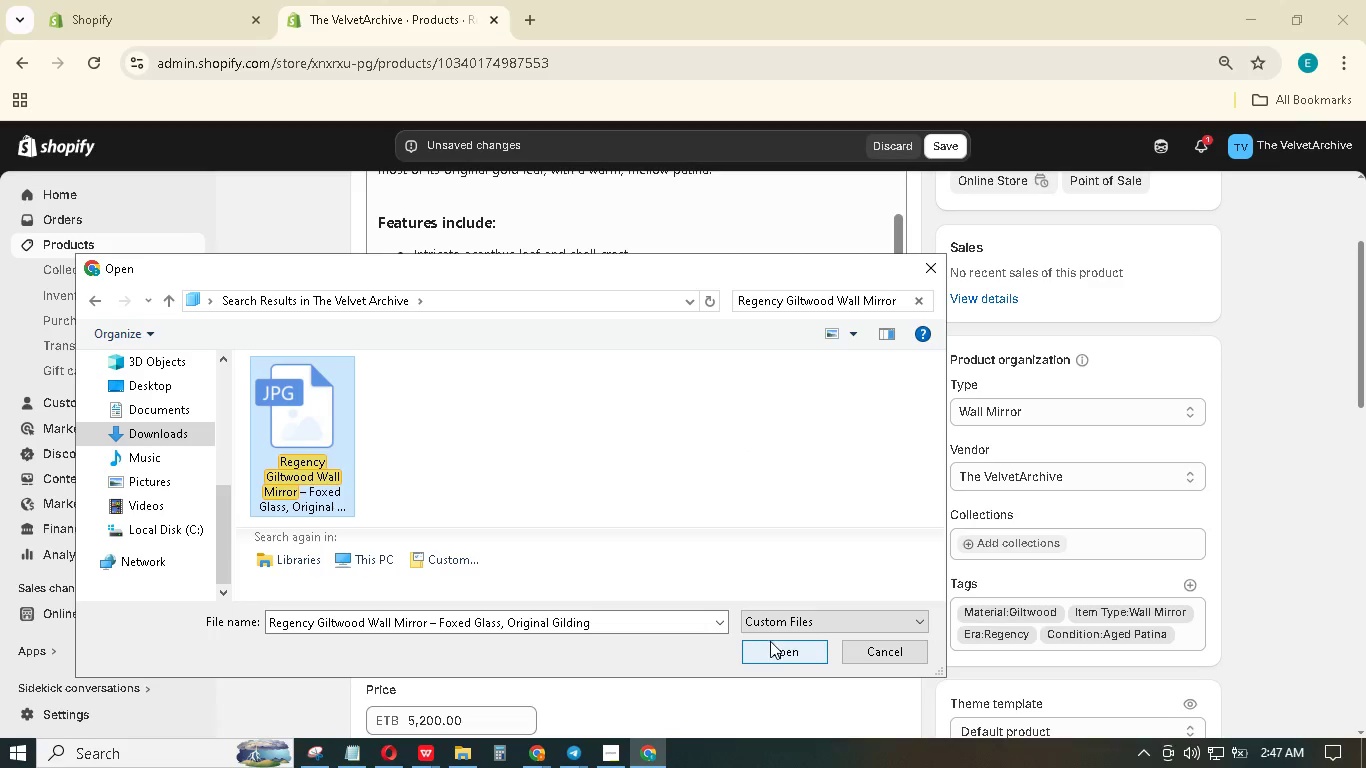 
left_click([774, 651])
 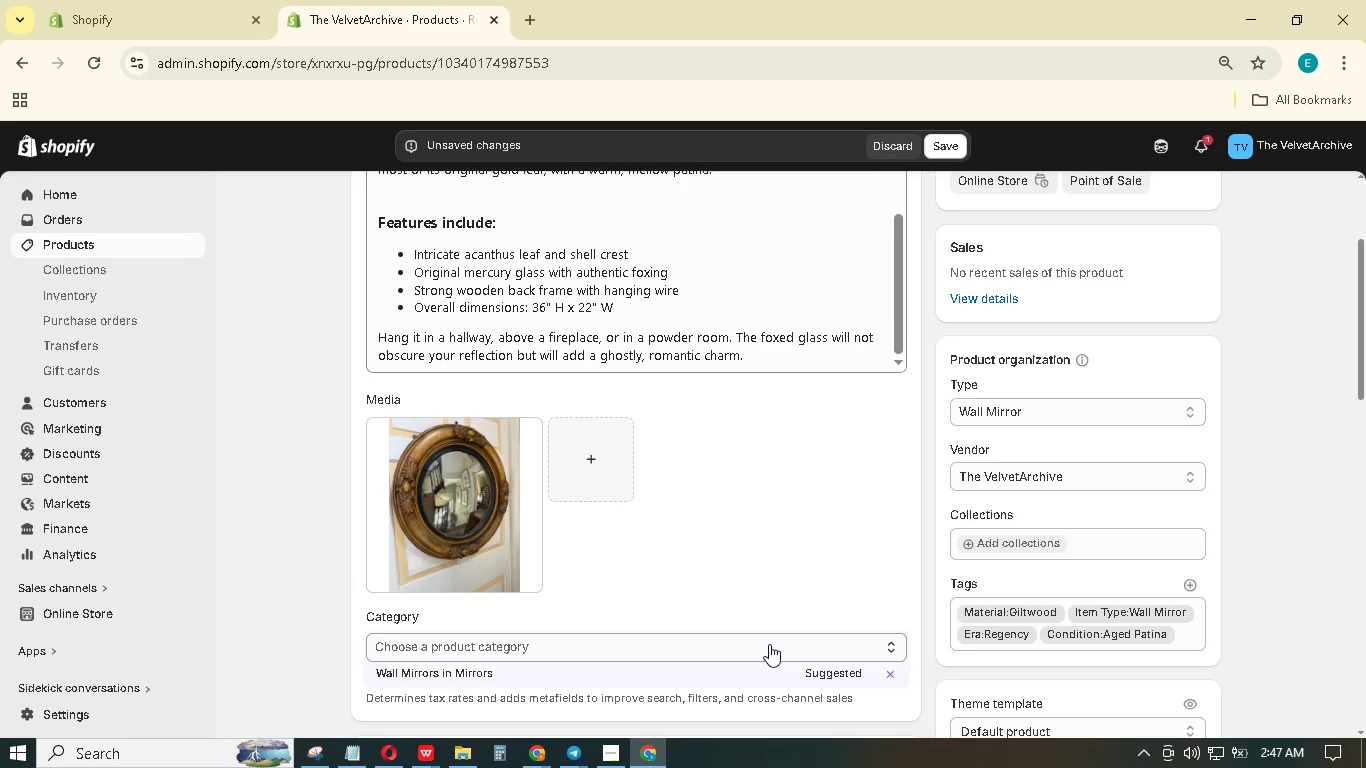 
wait(26.16)
 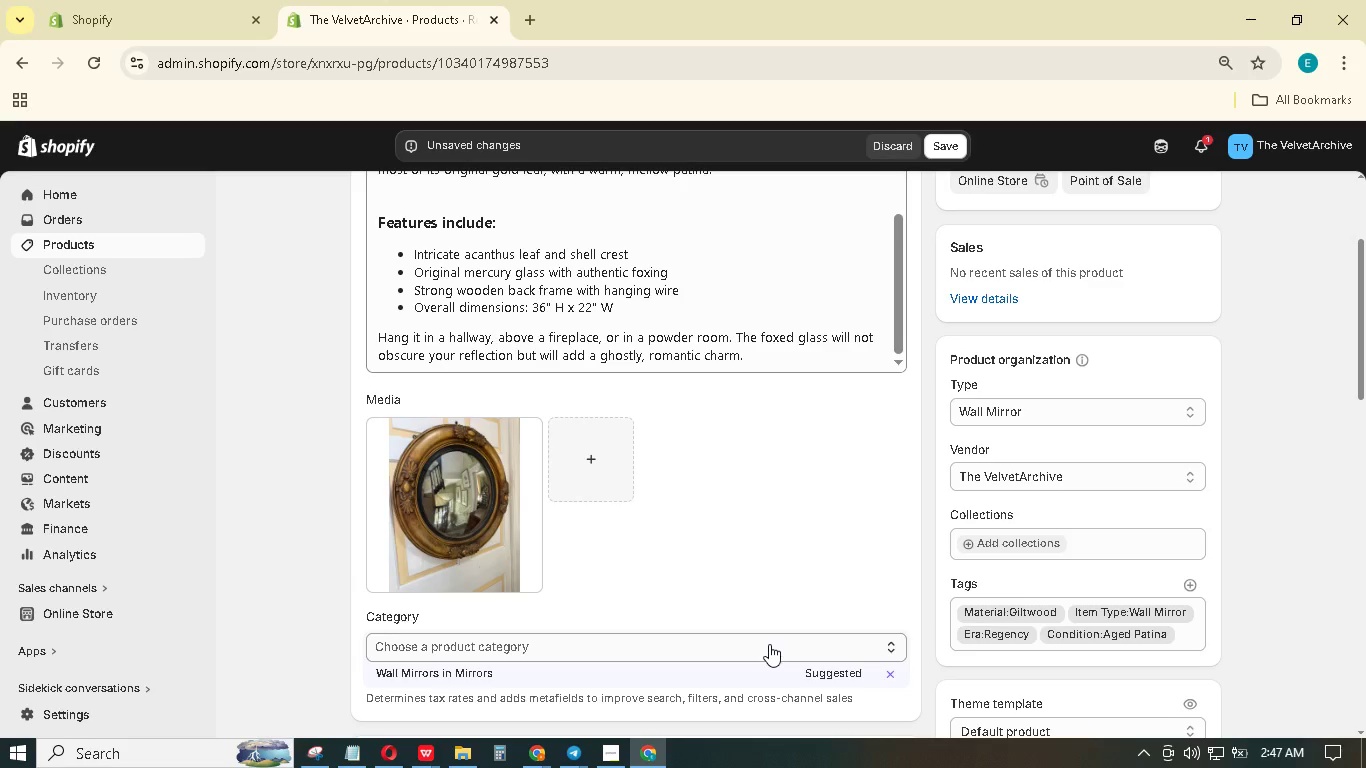 
left_click([508, 516])
 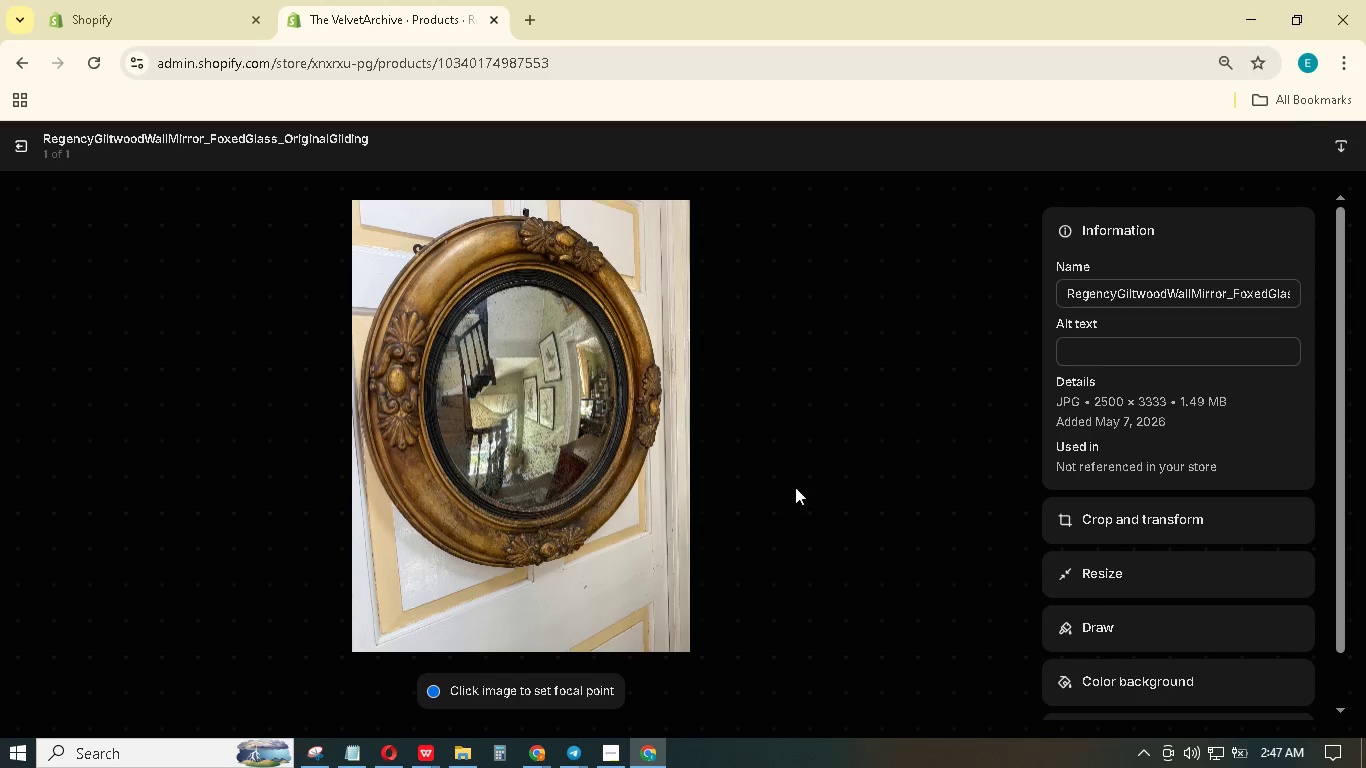 
wait(7.64)
 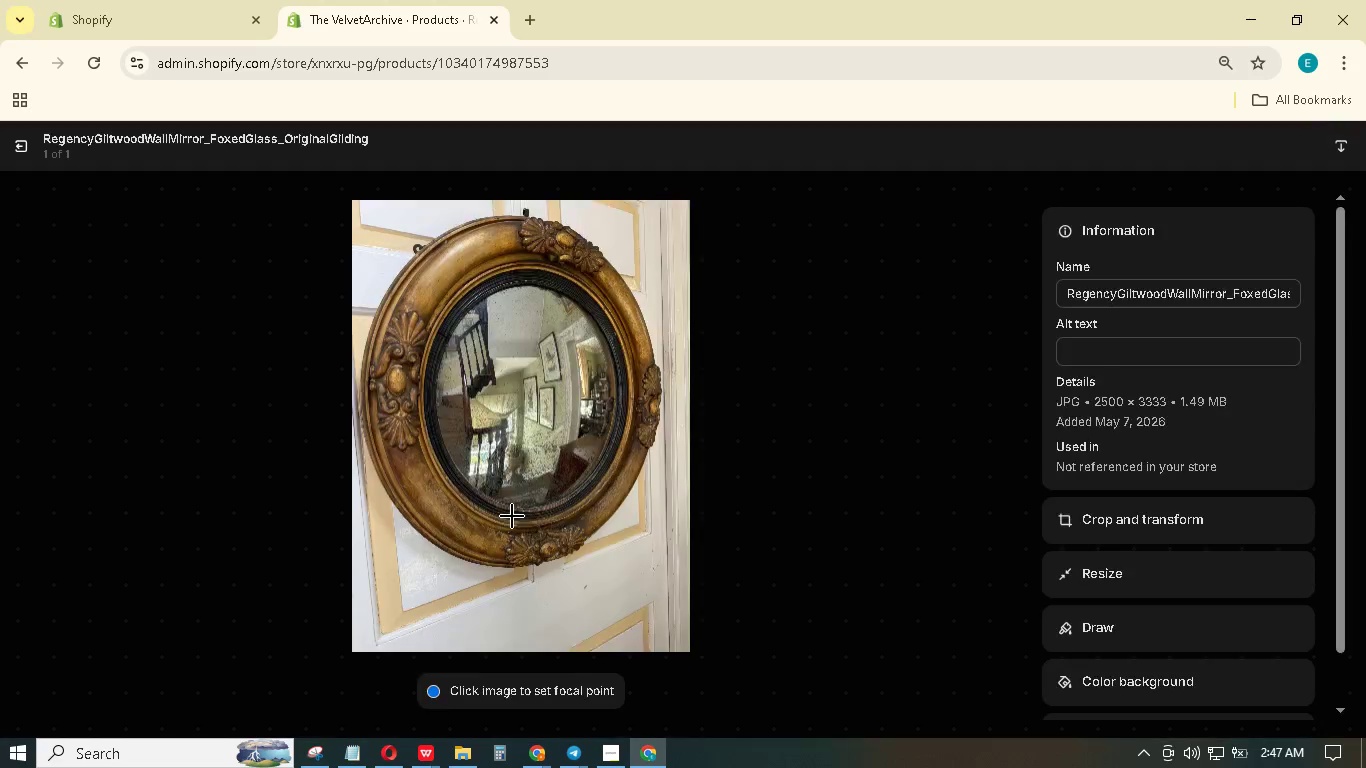 
type(Crved )
 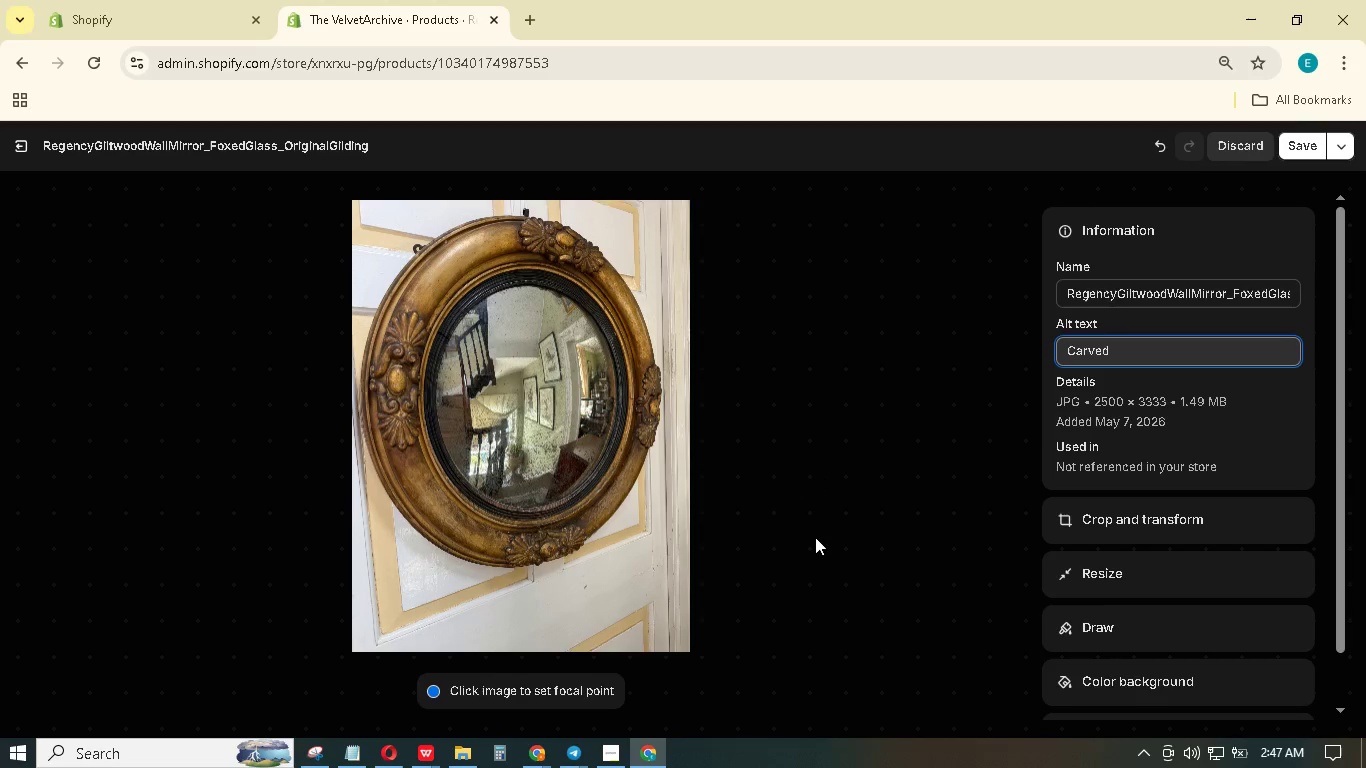 
hold_key(key=A, duration=0.33)
 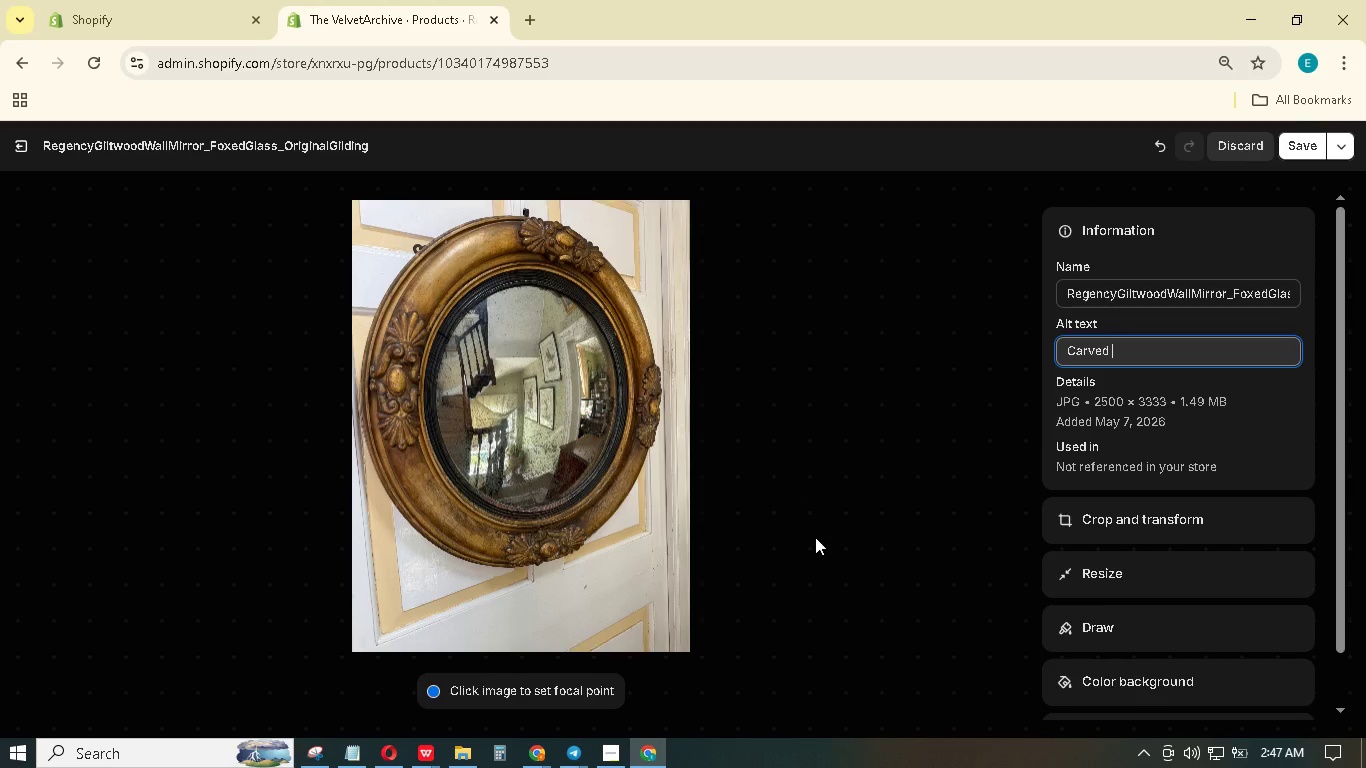 
wait(6.16)
 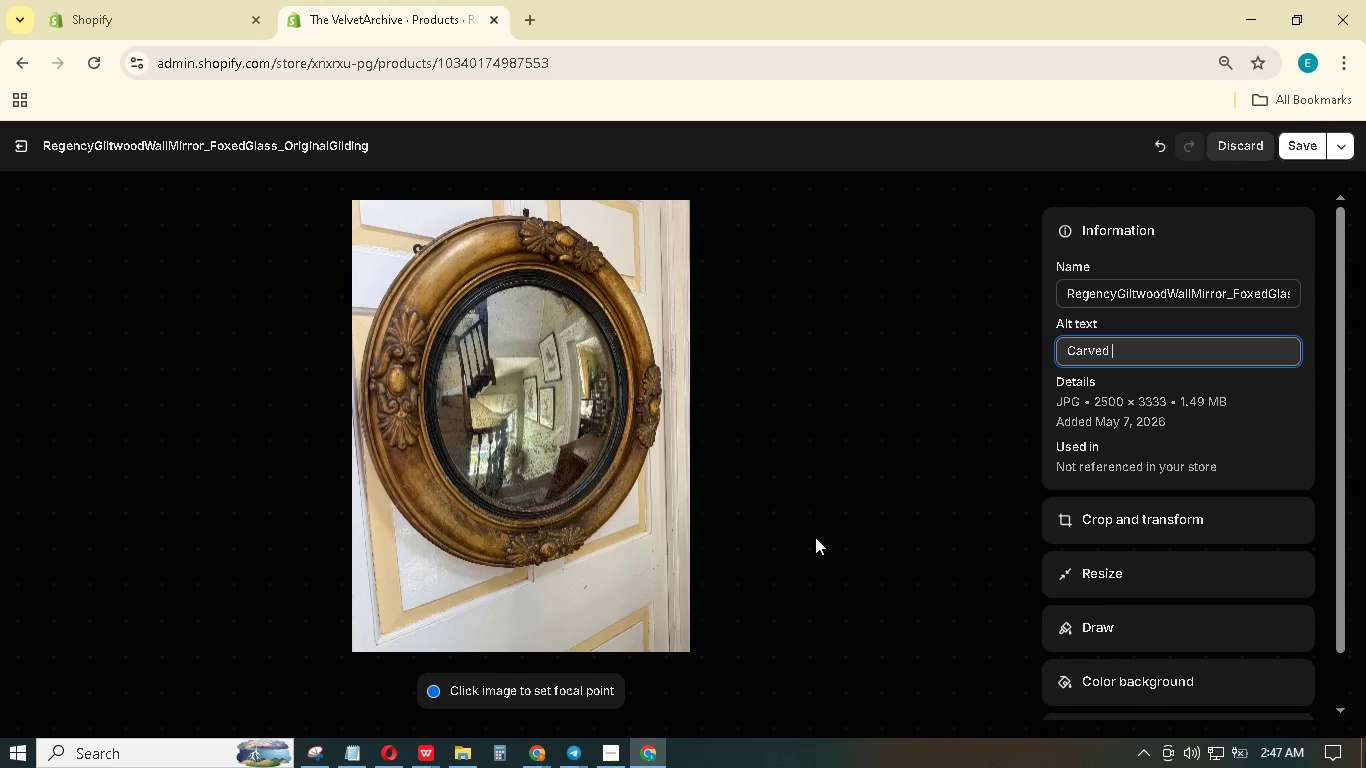 
type(cet and aged)
 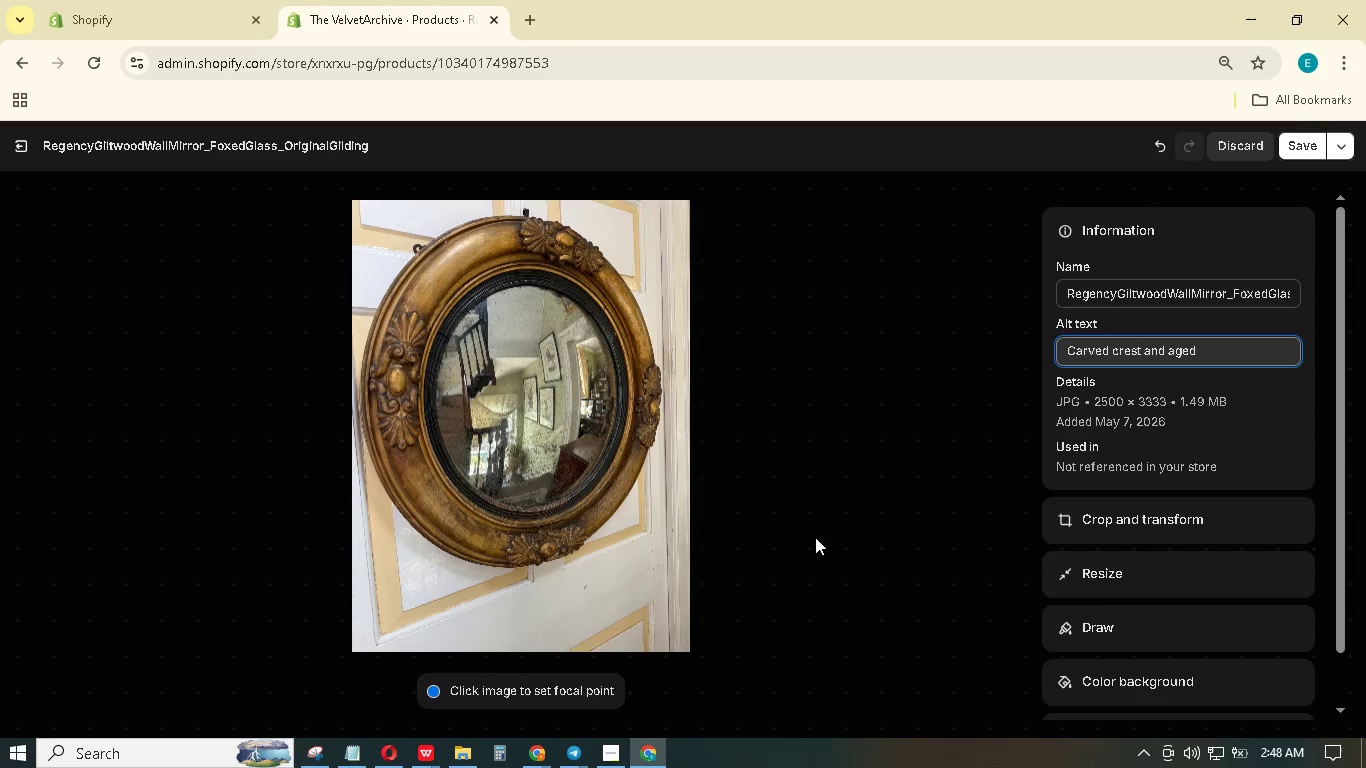 
hold_key(key=R, duration=0.33)
 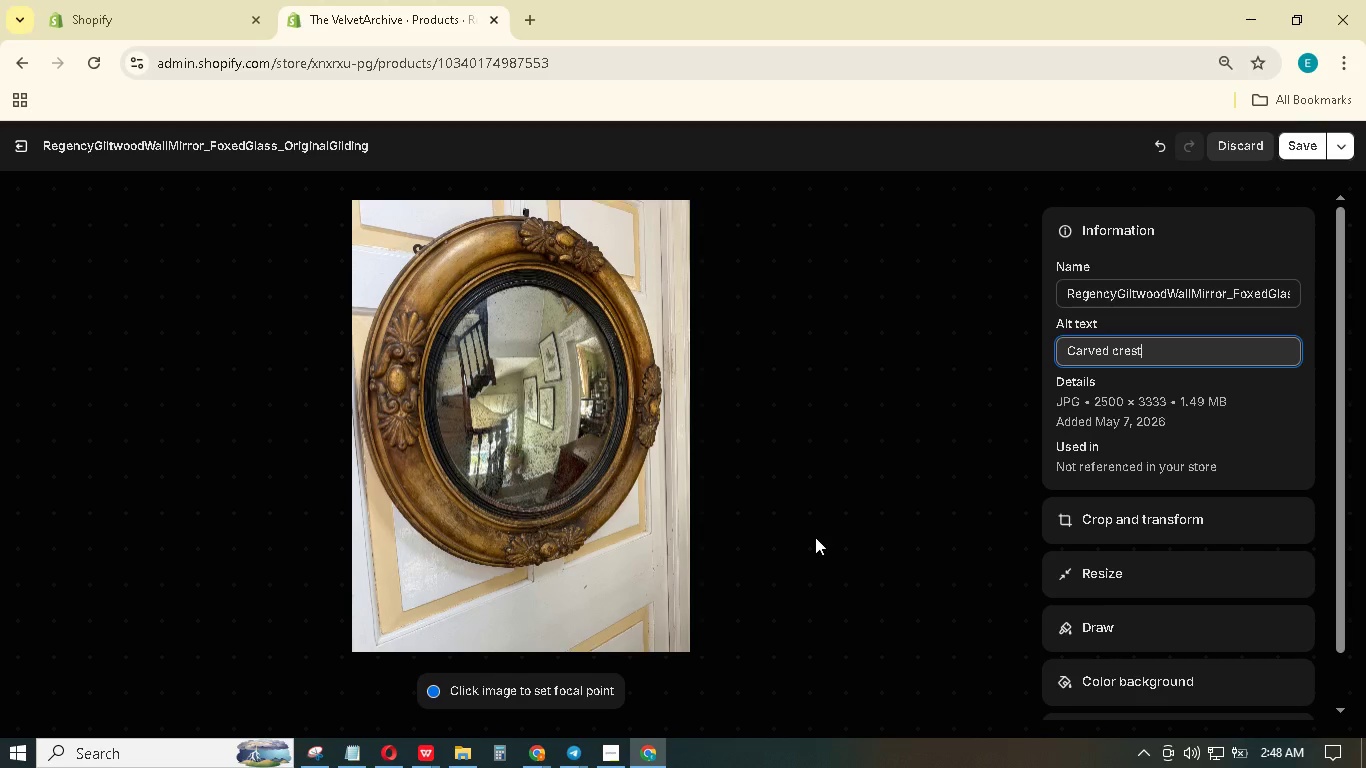 
hold_key(key=S, duration=0.33)
 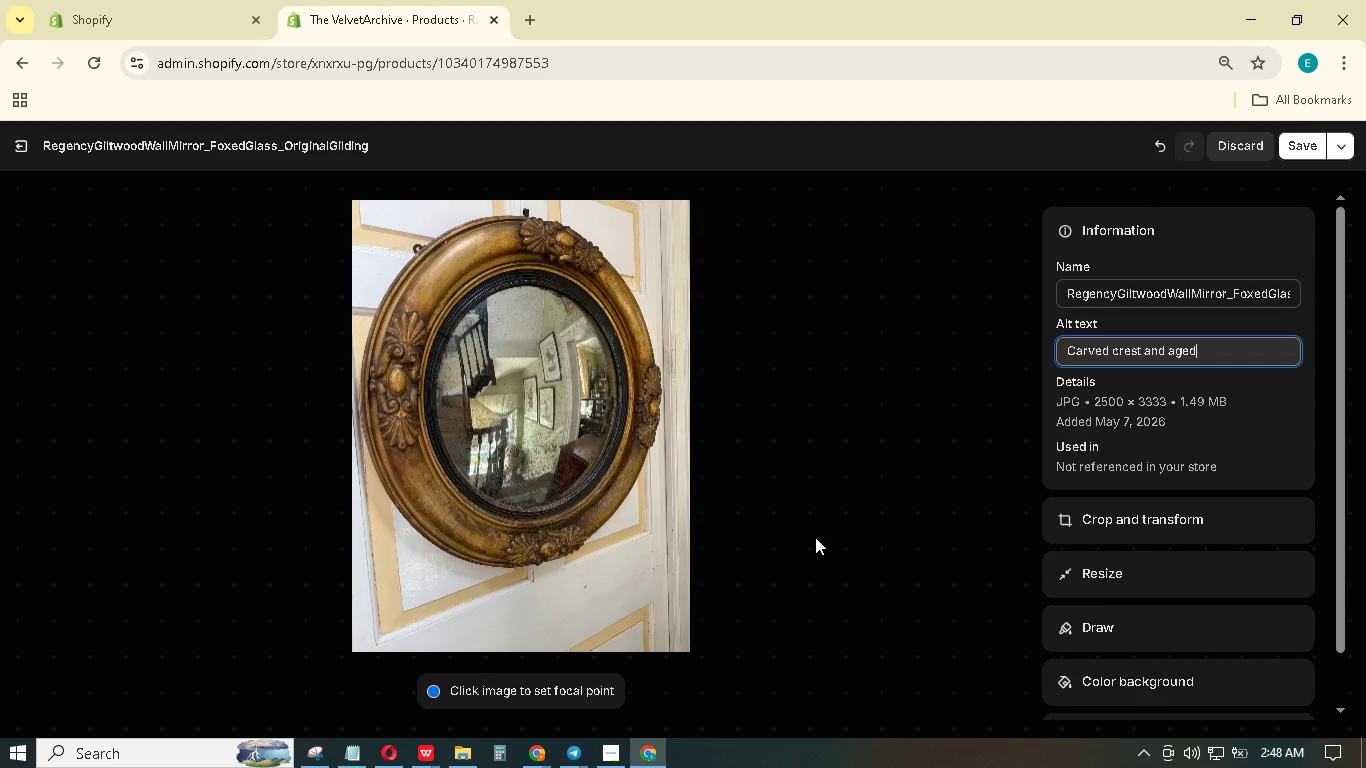 
type( foxed glass.)
 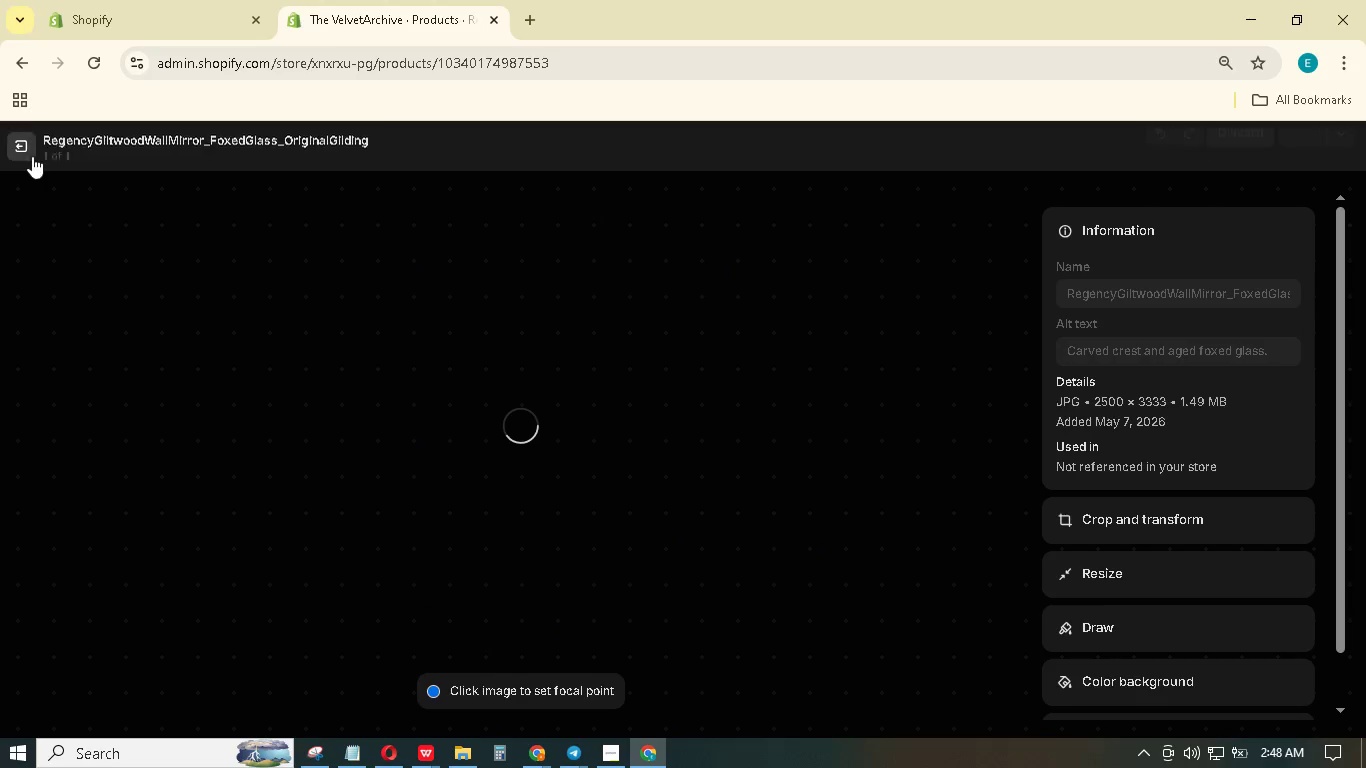 
left_click([25, 156])
 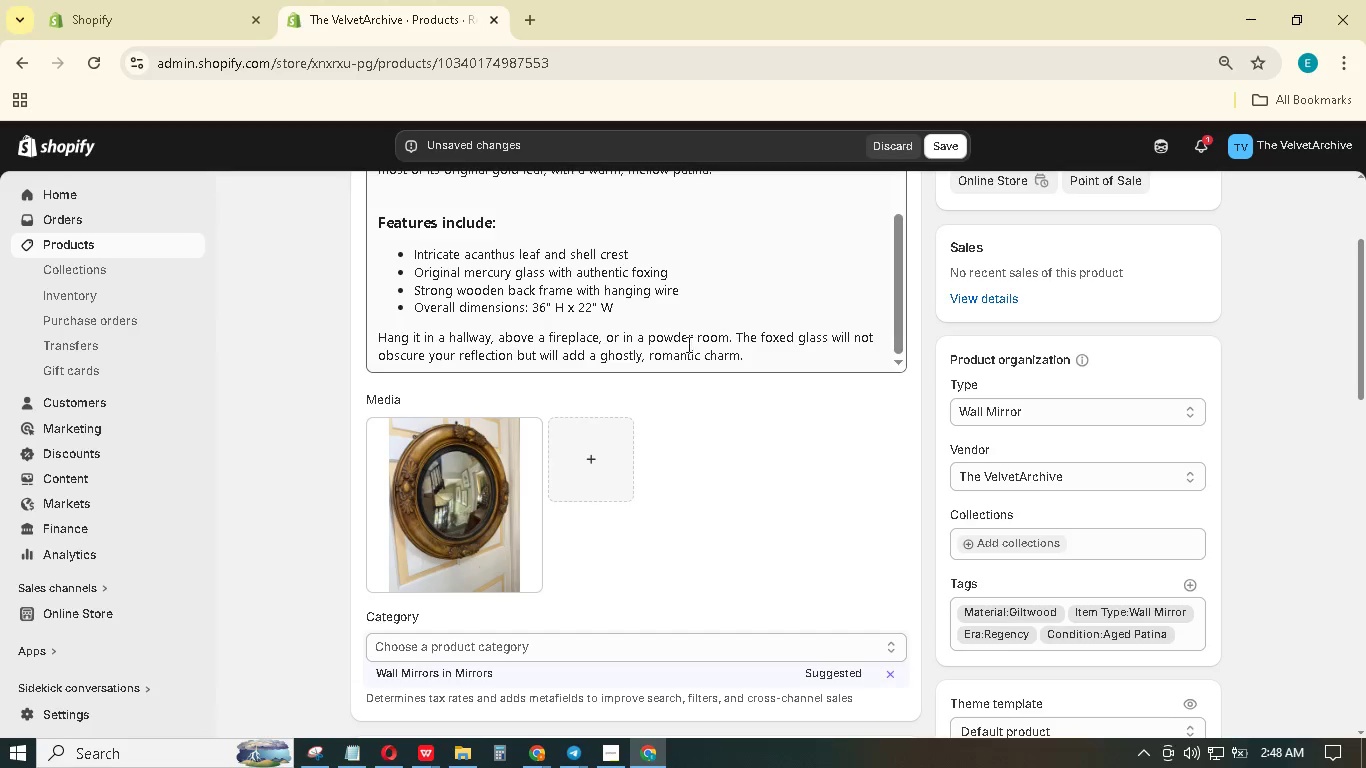 
scroll: coordinate [690, 350], scroll_direction: down, amount: 2.0
 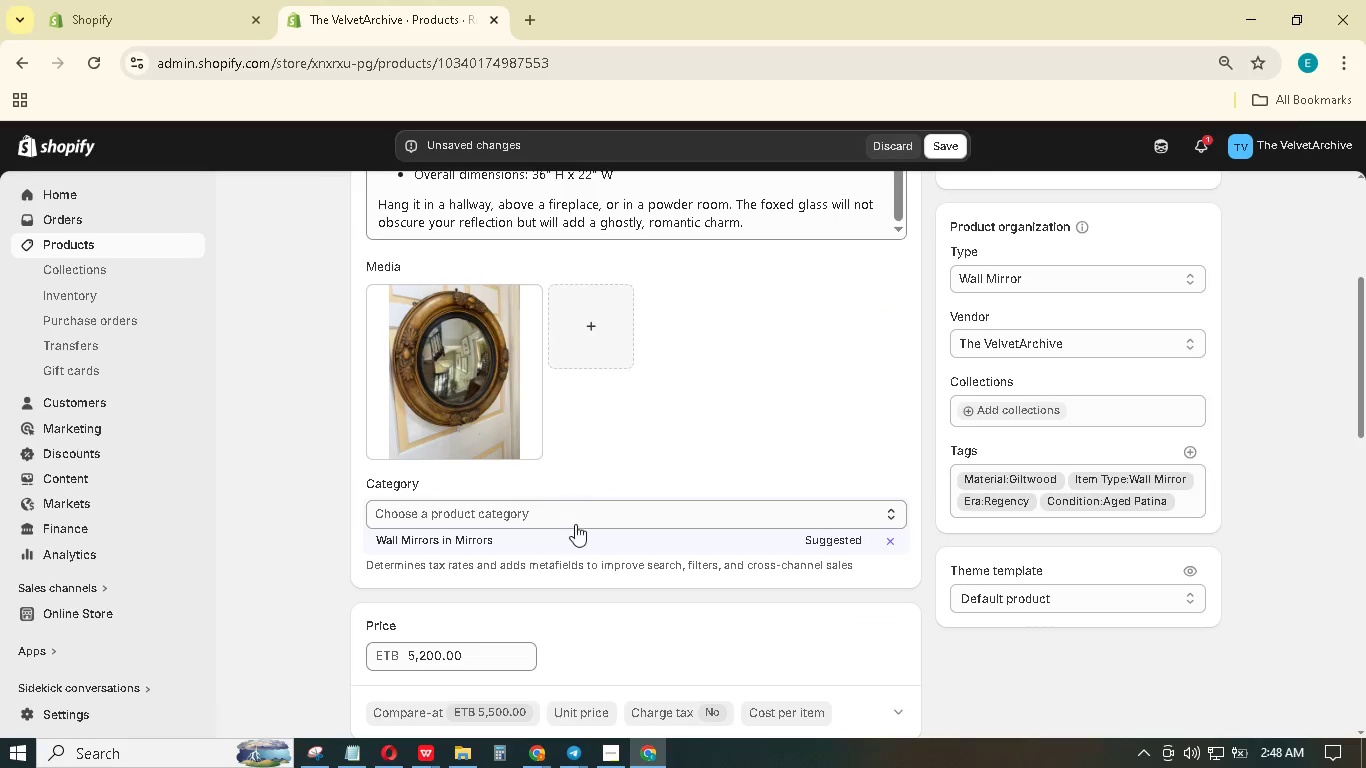 
left_click([581, 543])
 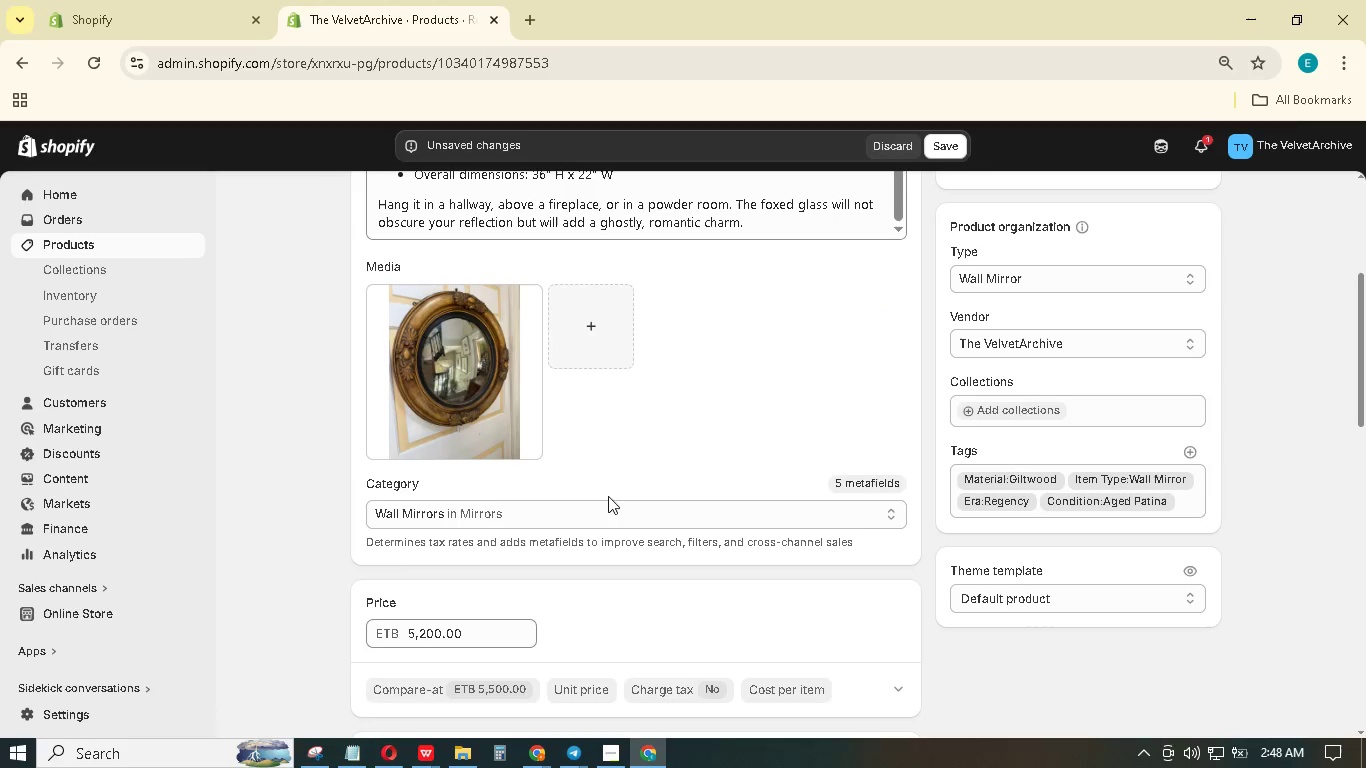 
scroll: coordinate [652, 446], scroll_direction: down, amount: 5.0
 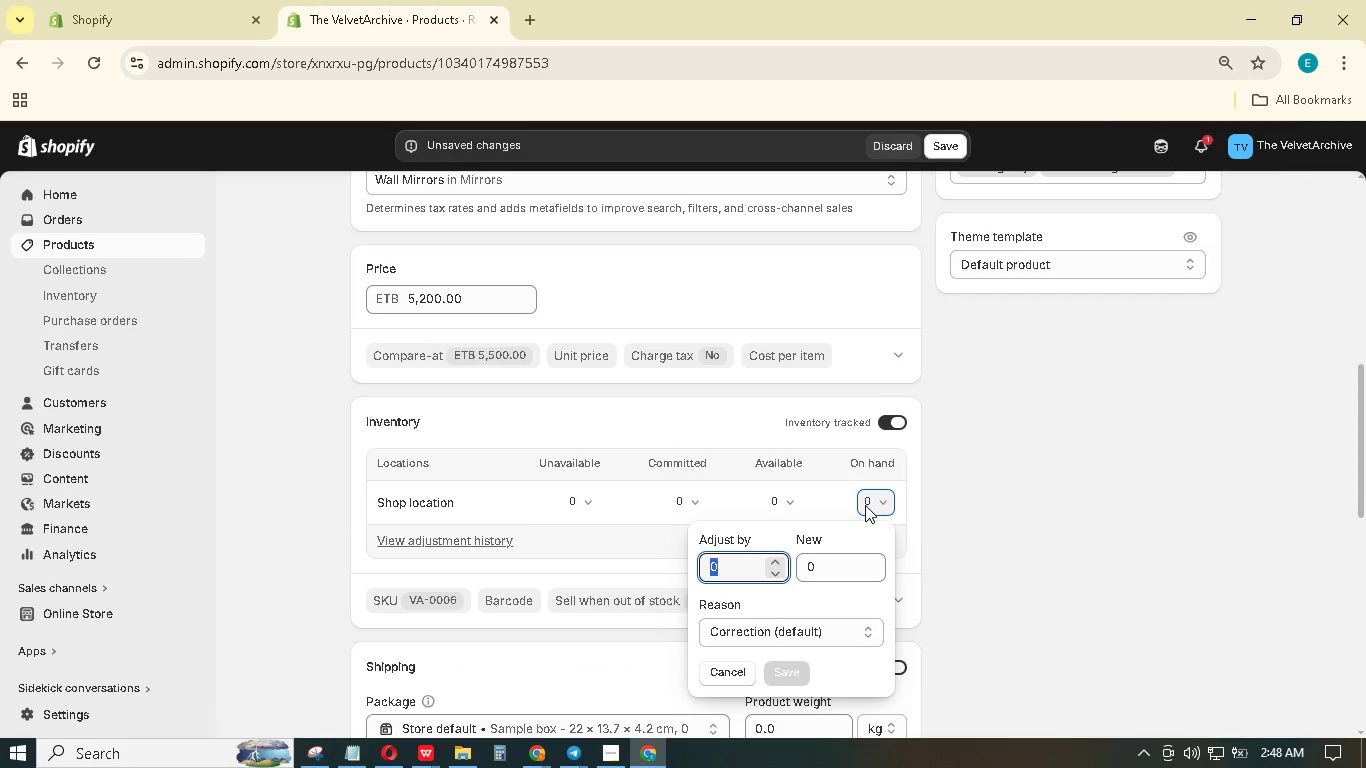 
key(Numpad1)
 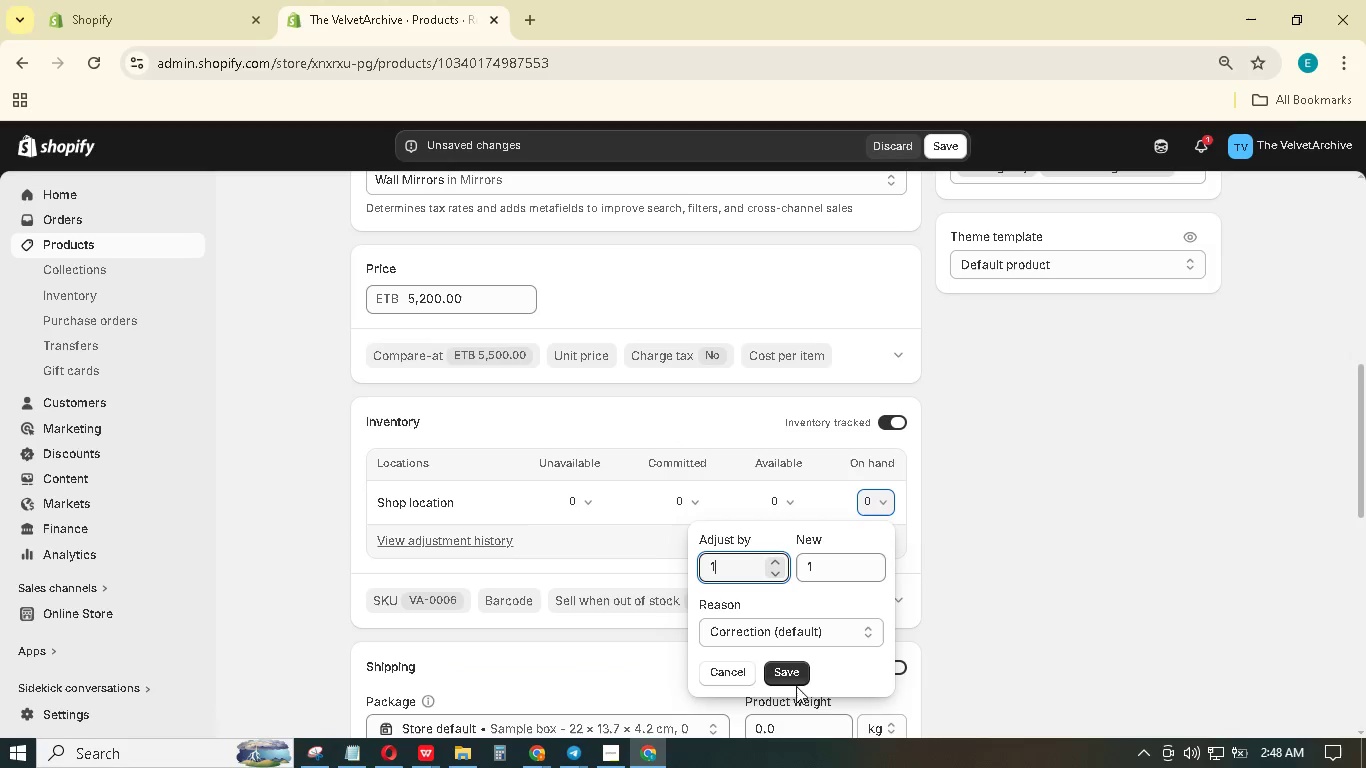 
double_click([800, 676])
 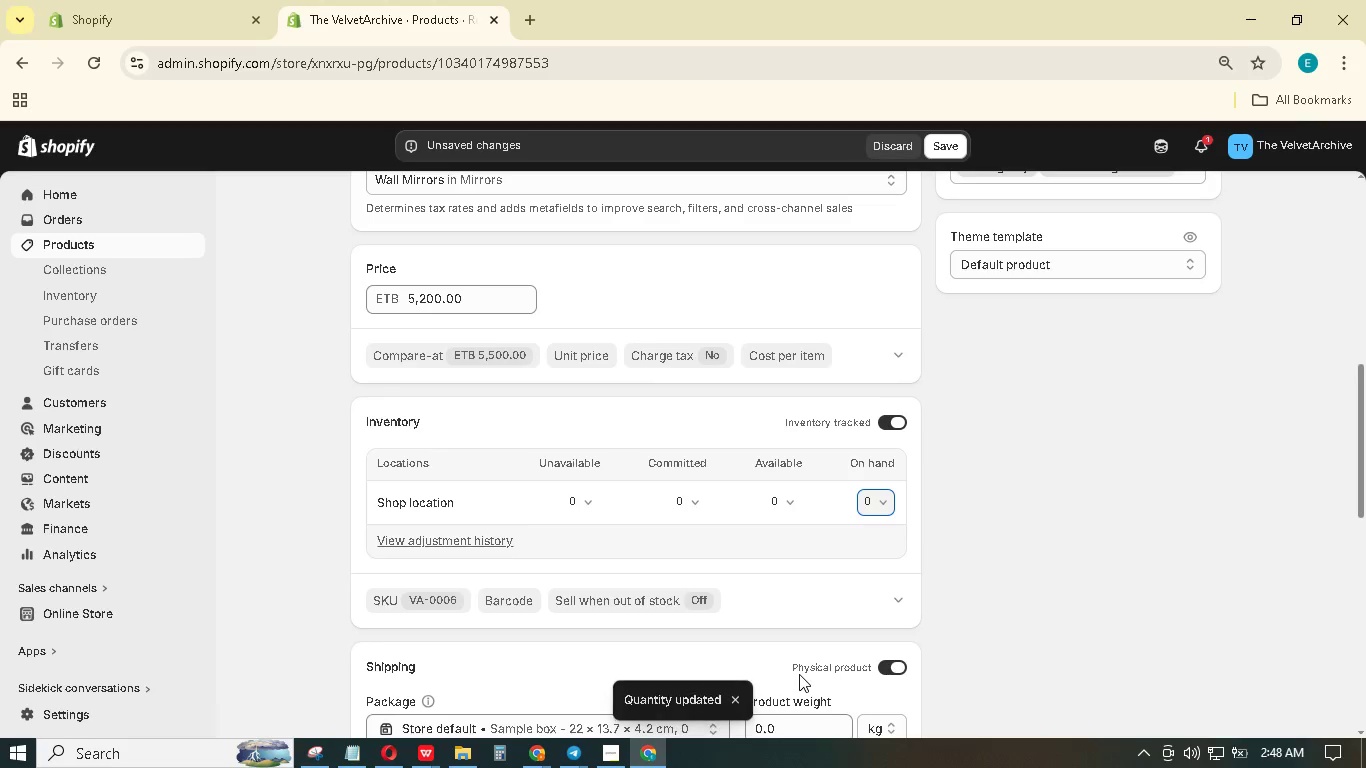 
scroll: coordinate [803, 469], scroll_direction: down, amount: 5.0
 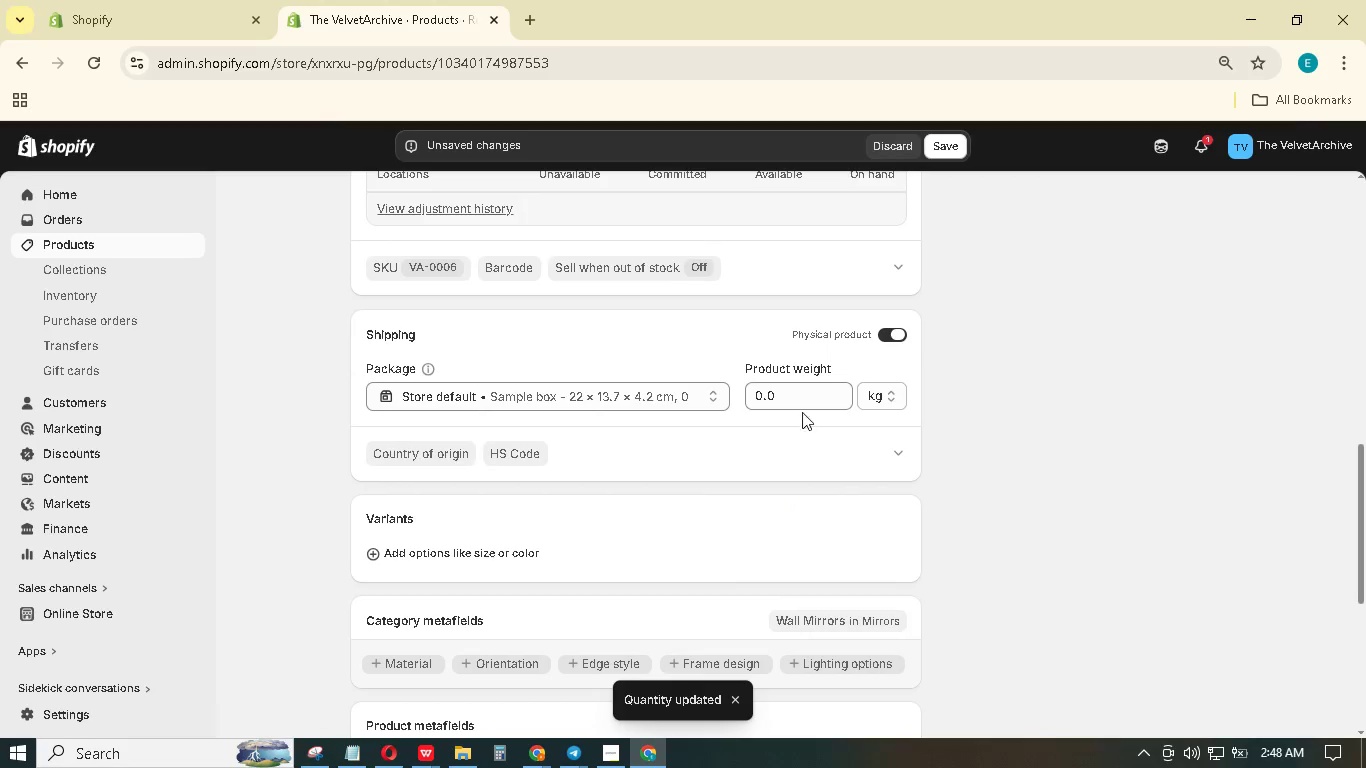 
left_click_drag(start_coordinate=[803, 393], to_coordinate=[744, 396])
 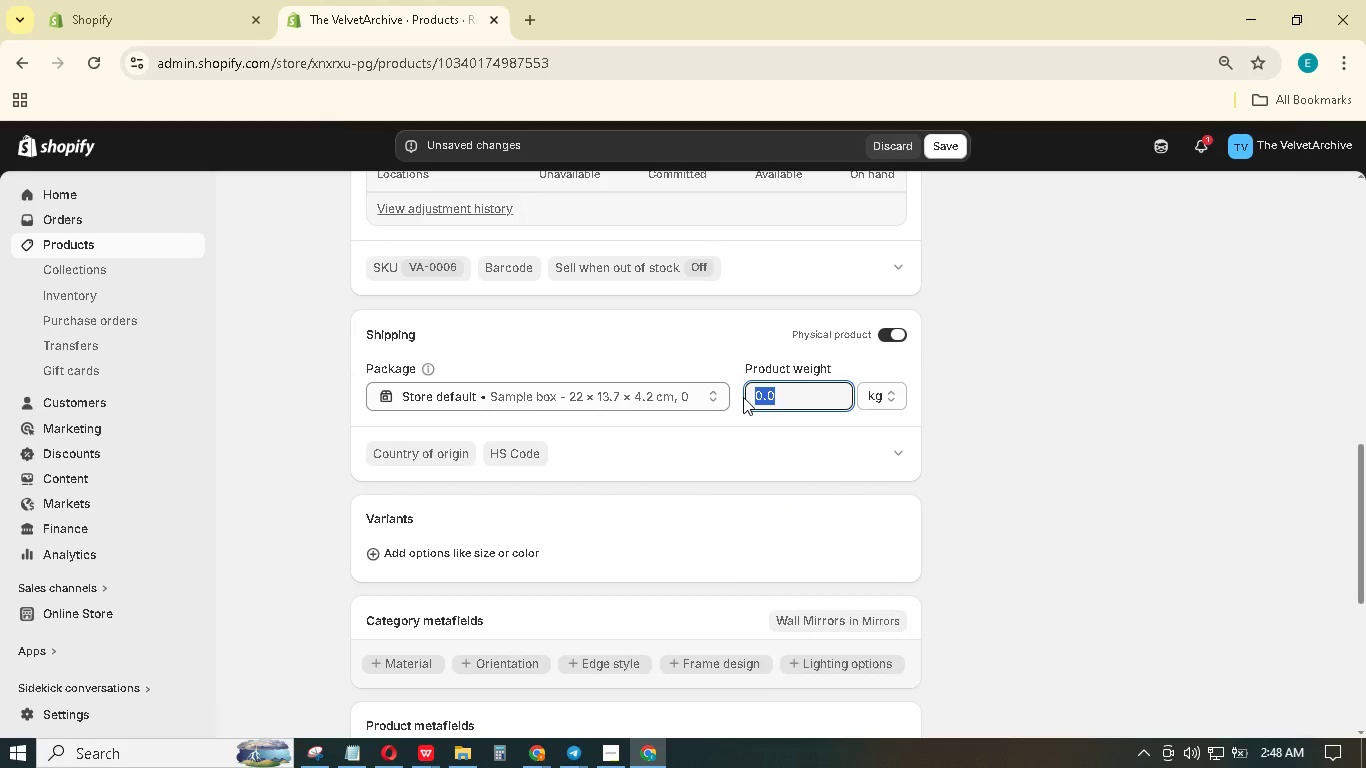 
key(Numpad6)
 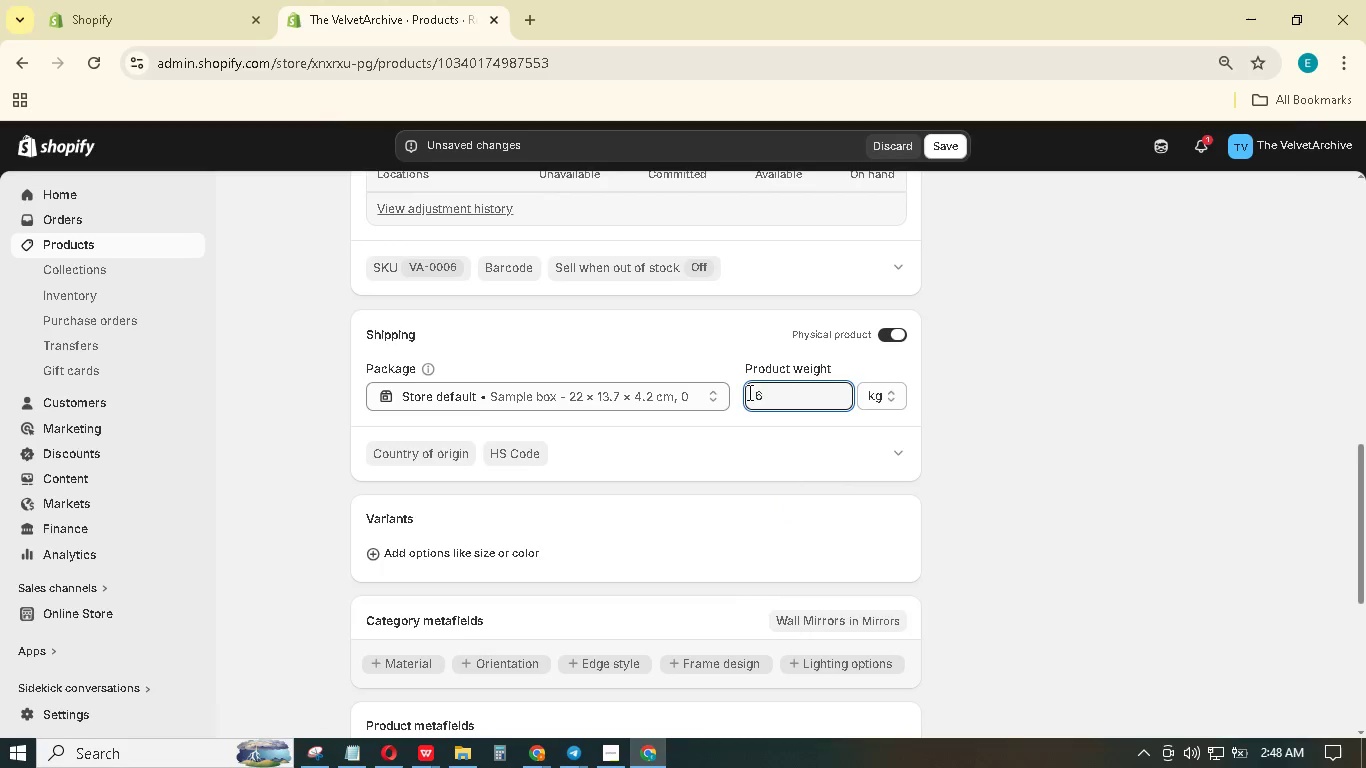 
scroll: coordinate [751, 407], scroll_direction: down, amount: 6.0
 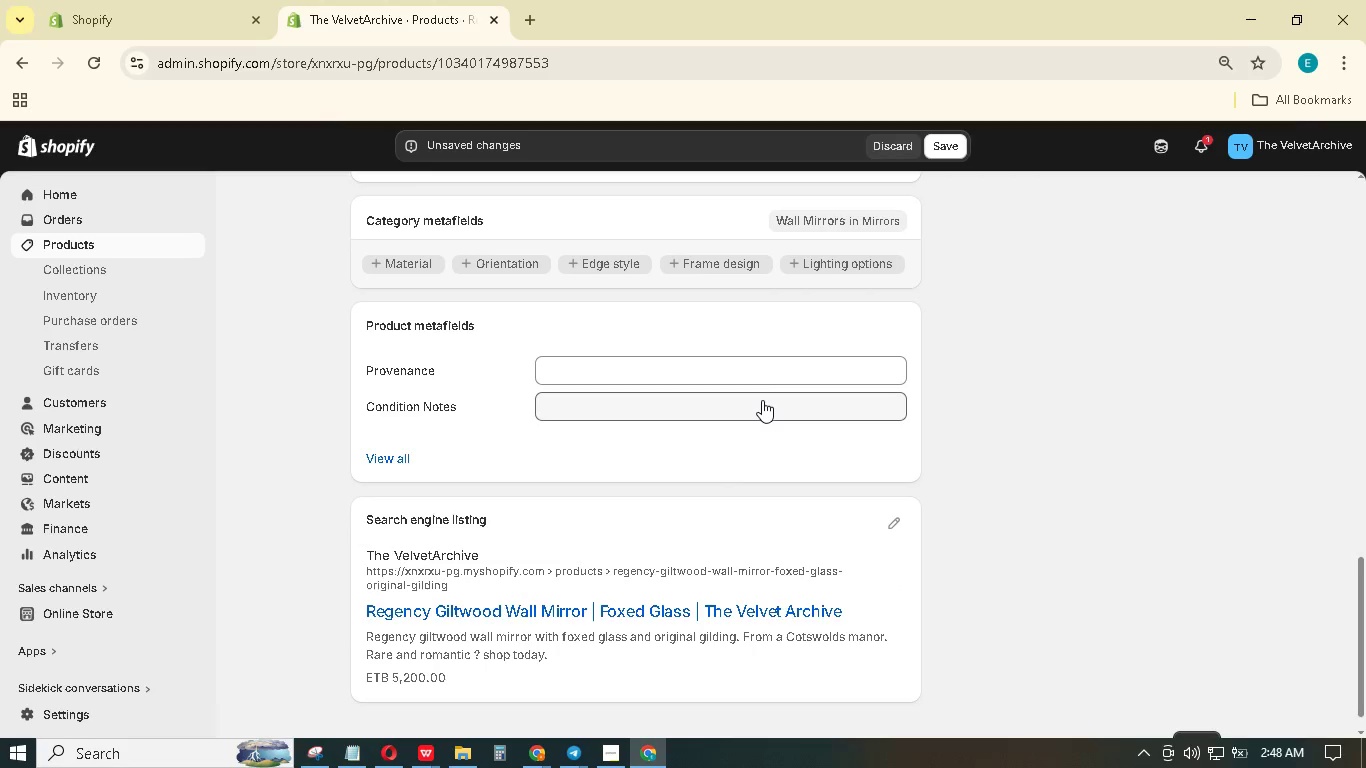 
left_click([762, 402])
 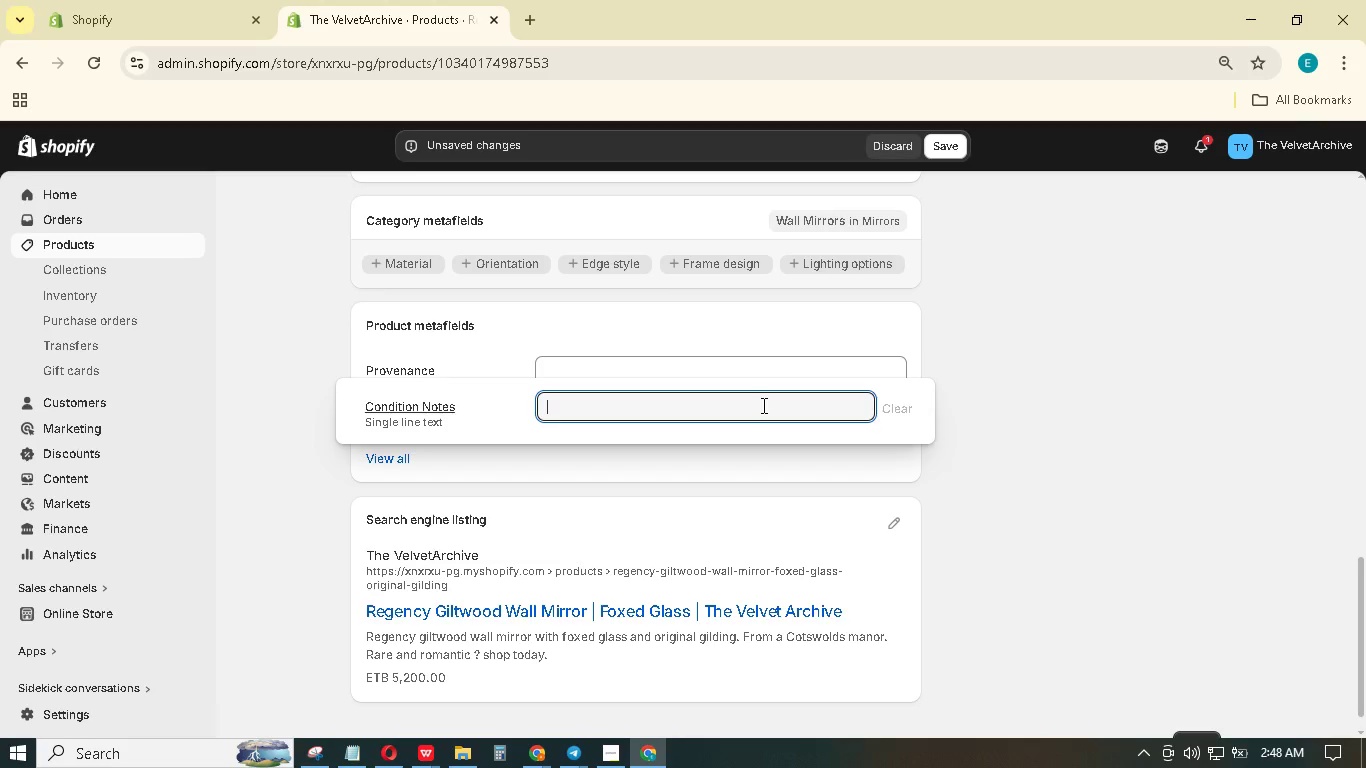 
wait(5.28)
 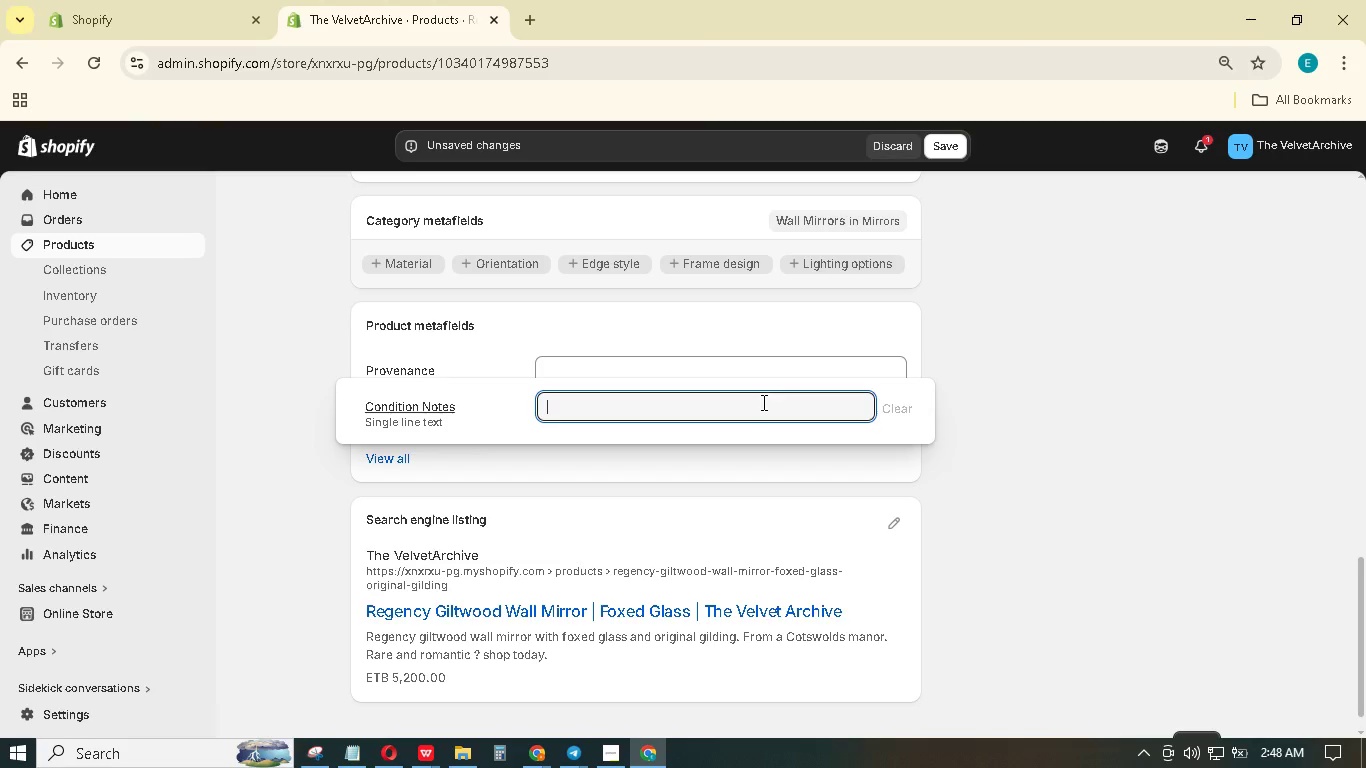 
type(Foxing on the mirror plate adds significant historical character.)
 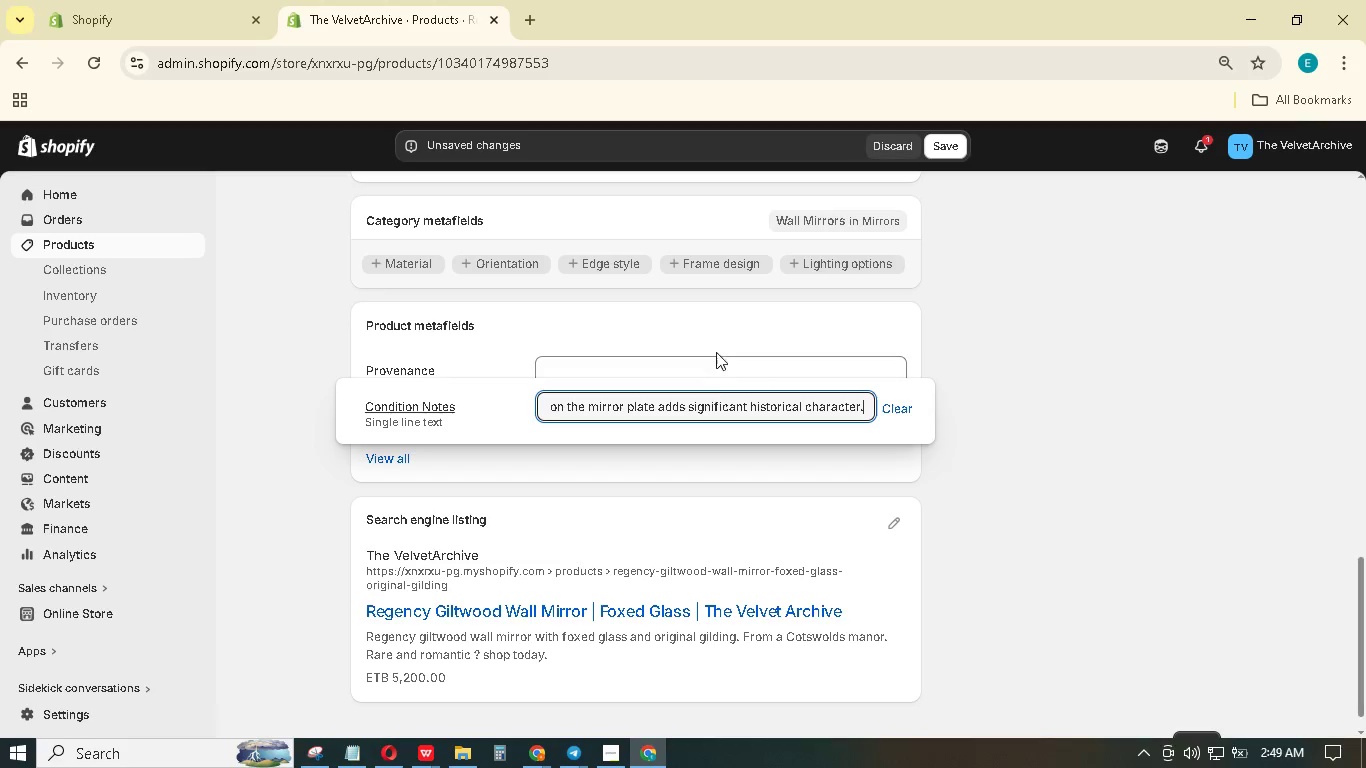 
left_click([674, 362])
 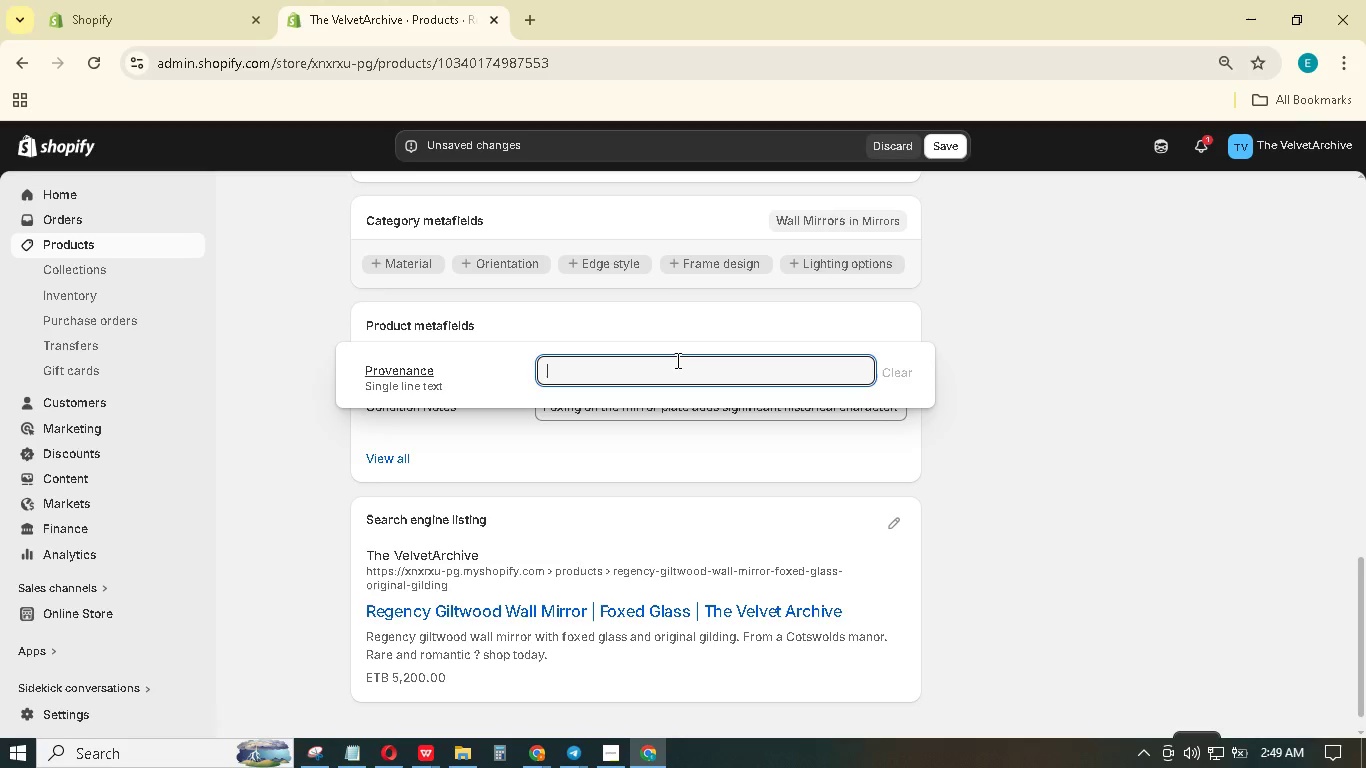 
wait(5.55)
 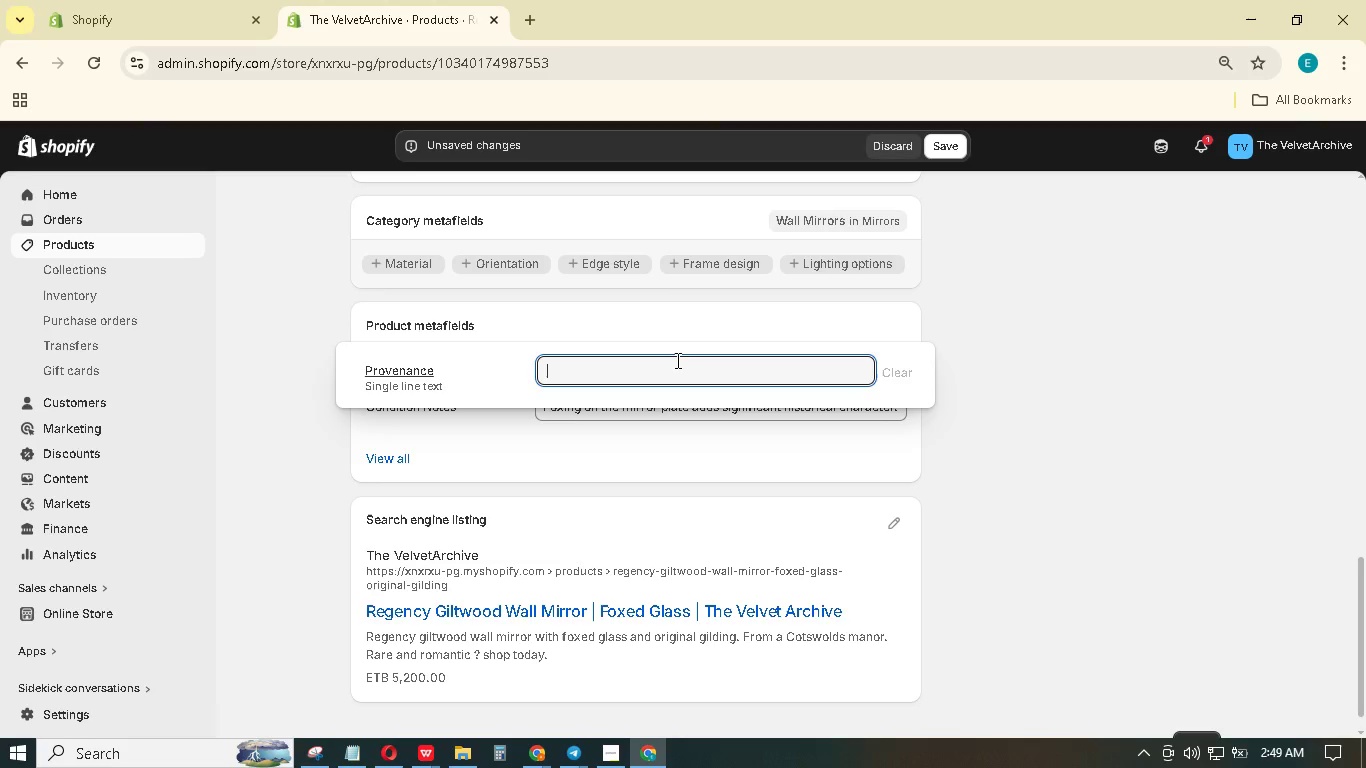 
type(Discovered in a historic manor houe)
 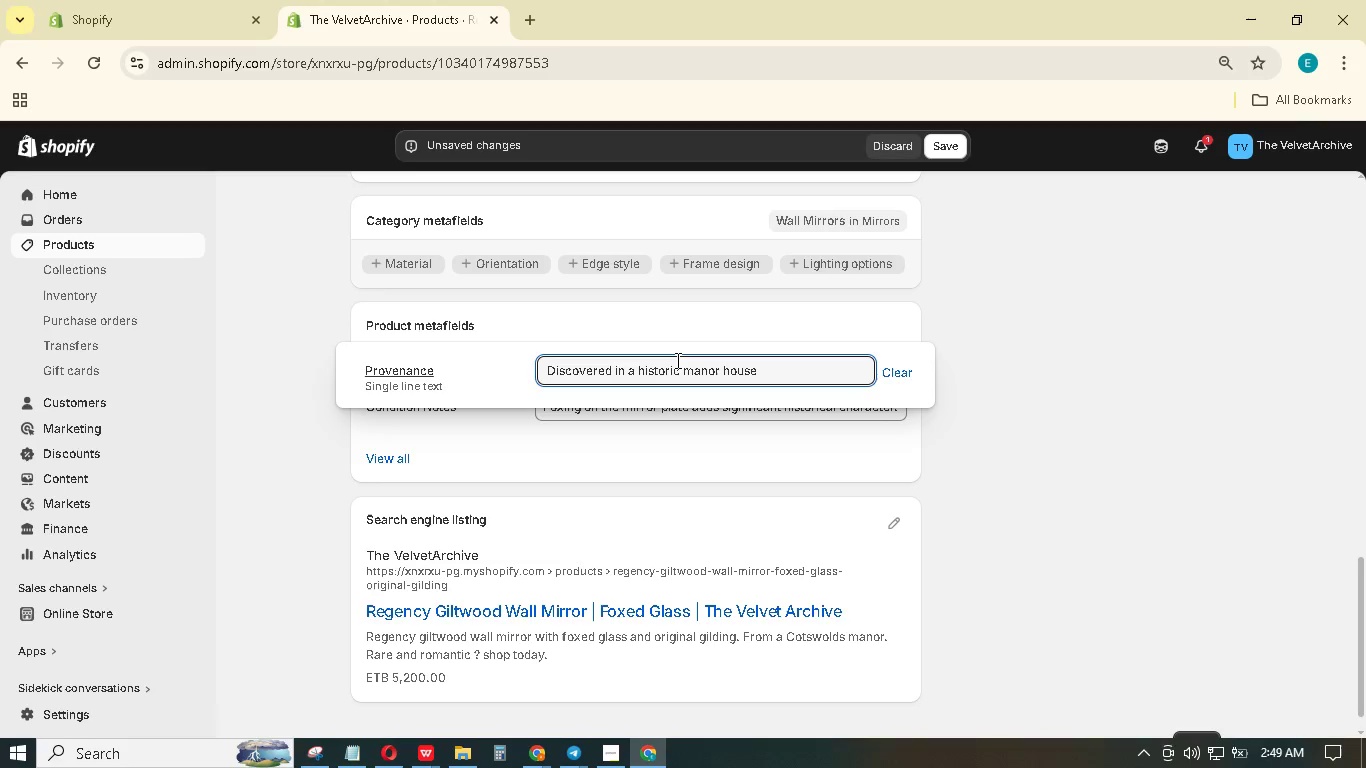 
hold_key(key=S, duration=0.31)
 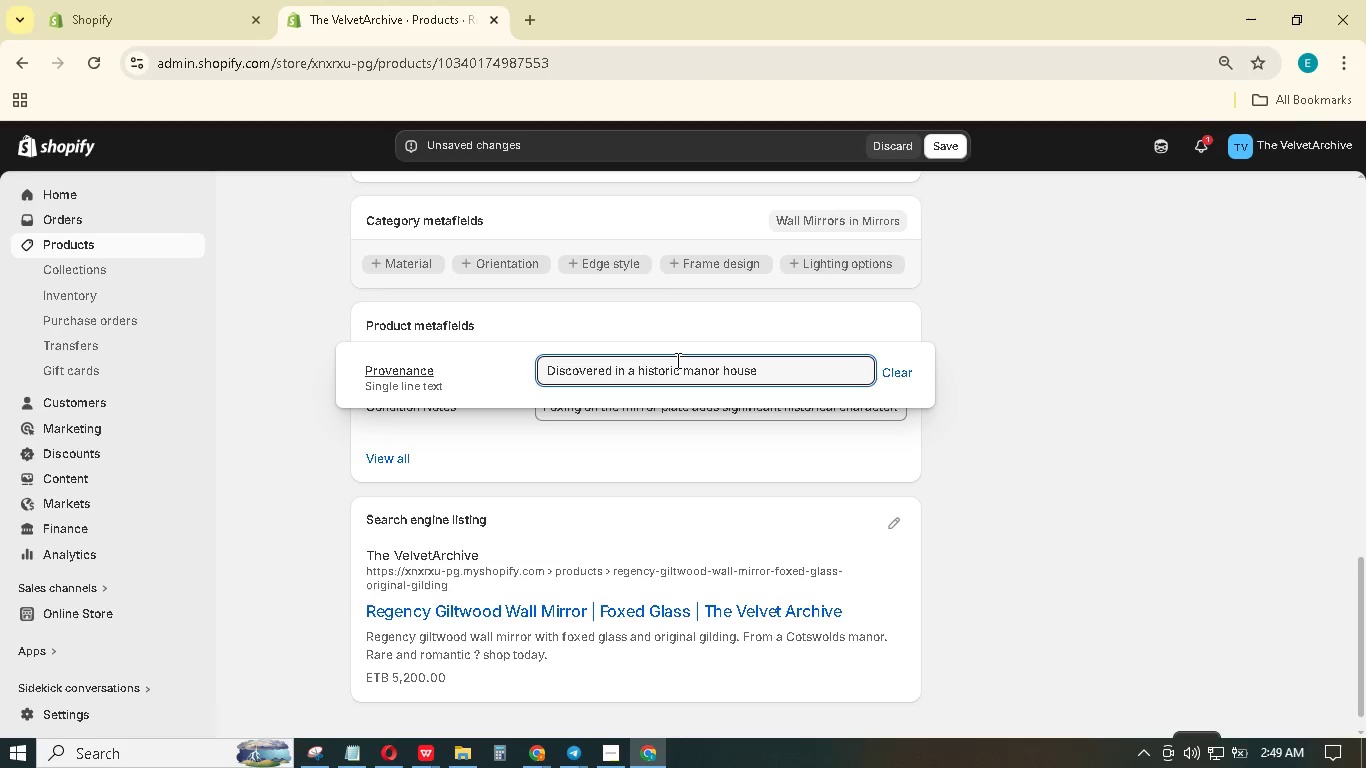 
type( in the Cotswolds.)
 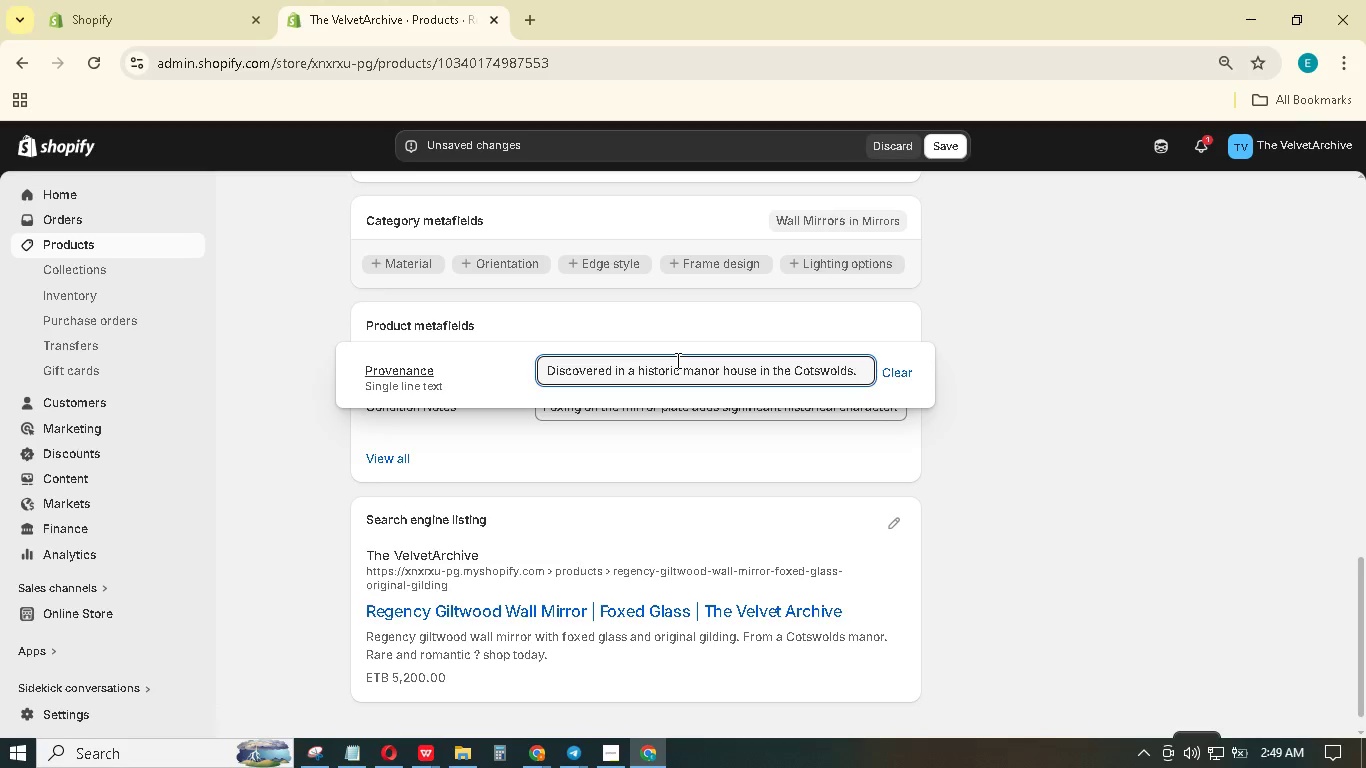 
wait(6.73)
 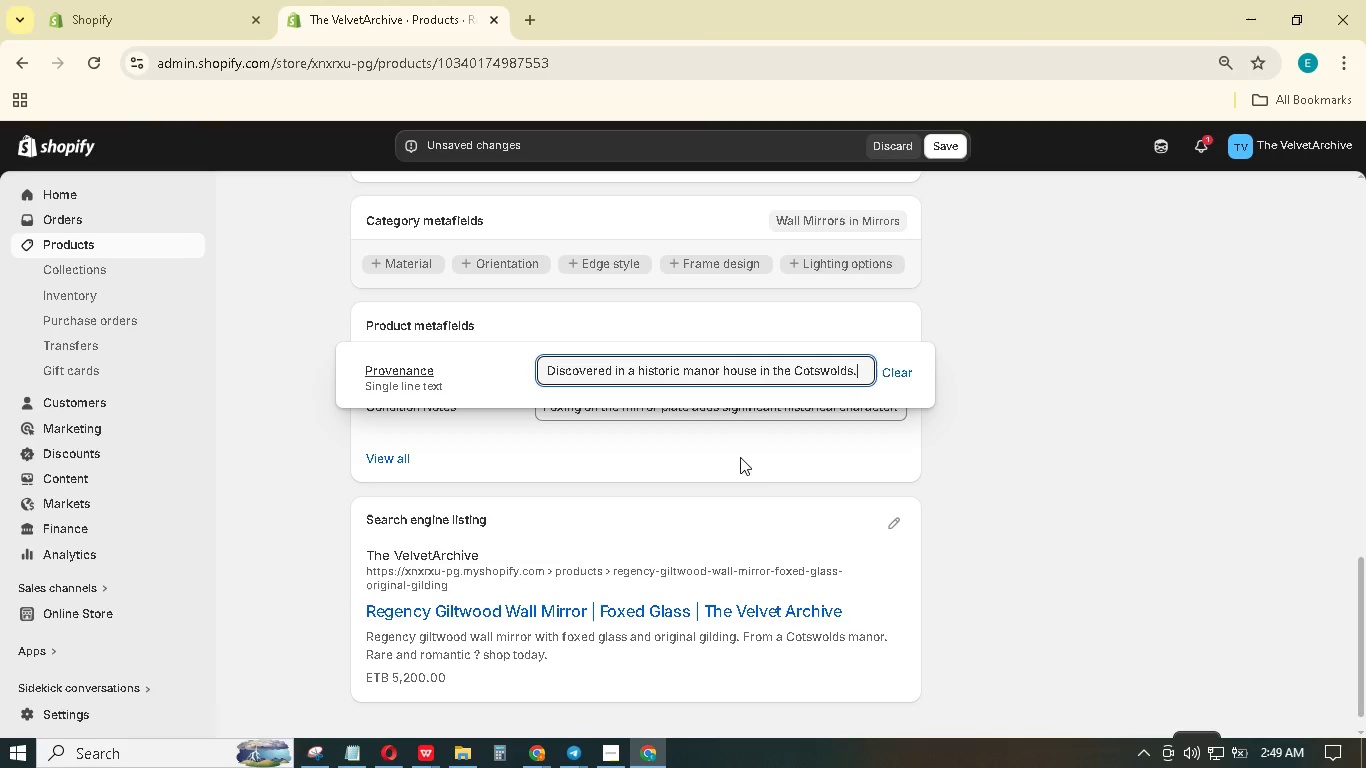 
scroll: coordinate [964, 357], scroll_direction: up, amount: 15.0
 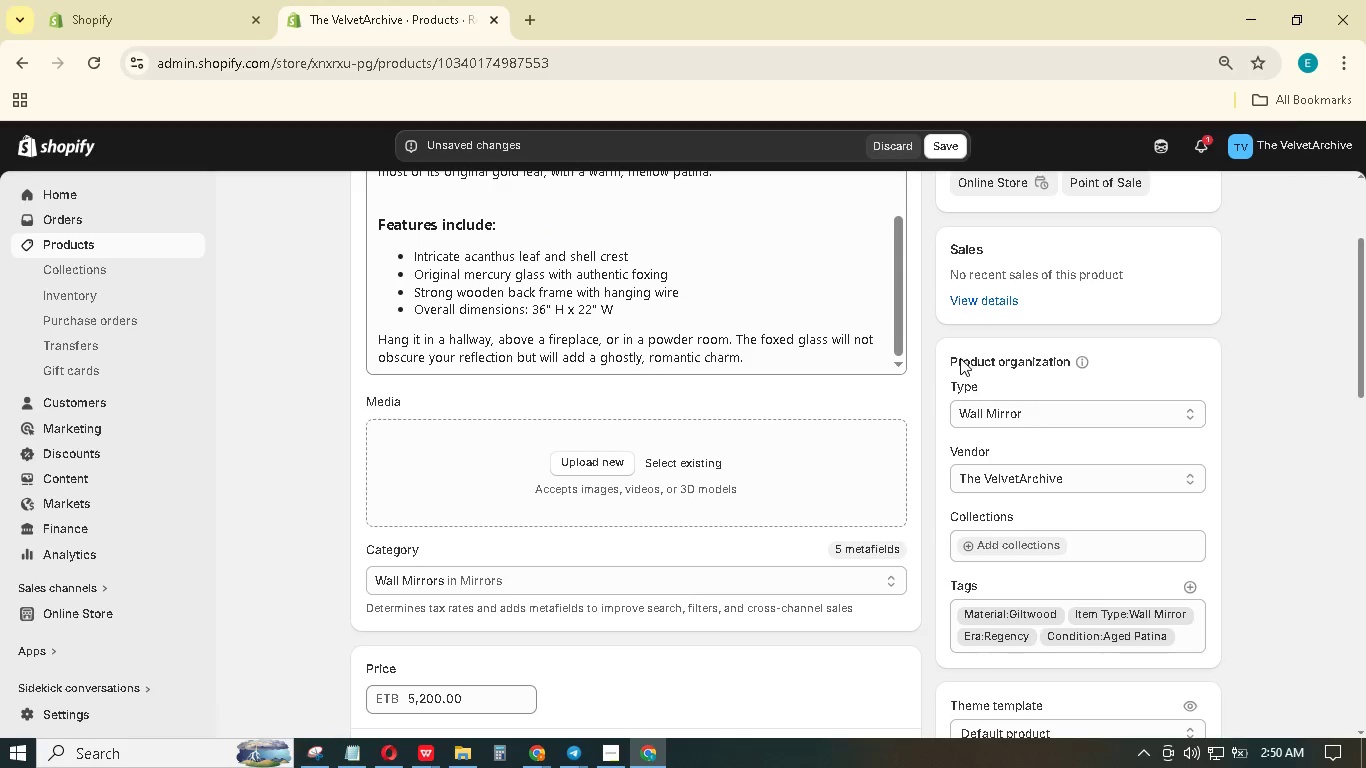 
scroll: coordinate [617, 436], scroll_direction: up, amount: 4.0
 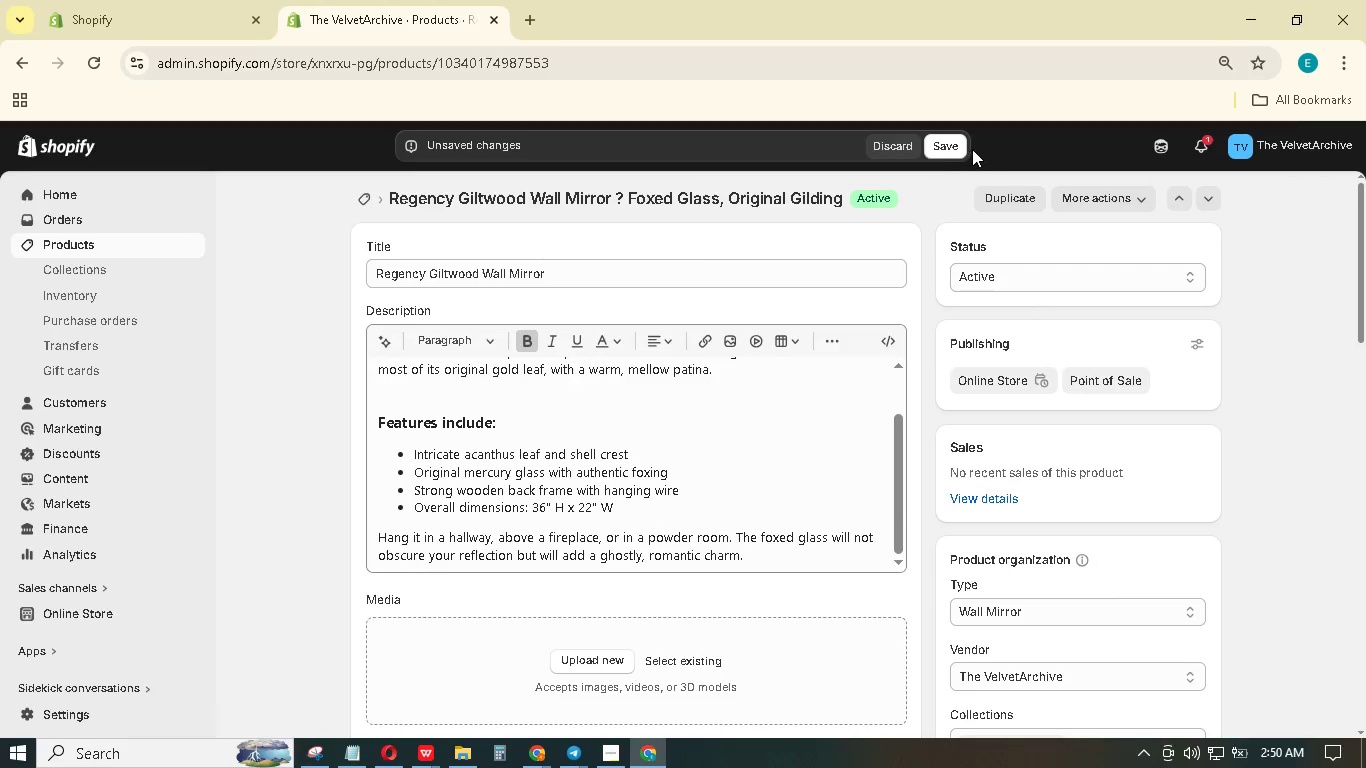 
double_click([945, 149])
 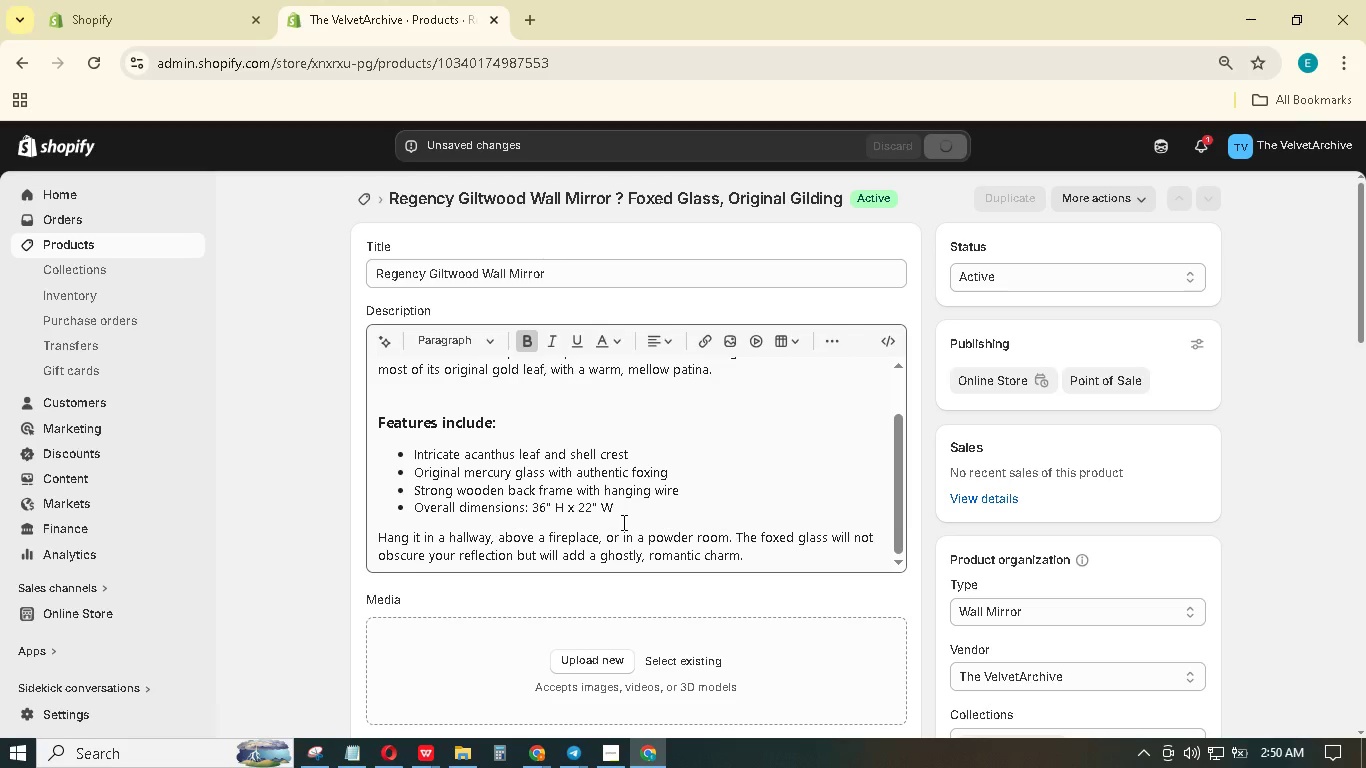 
scroll: coordinate [776, 458], scroll_direction: up, amount: 11.0
 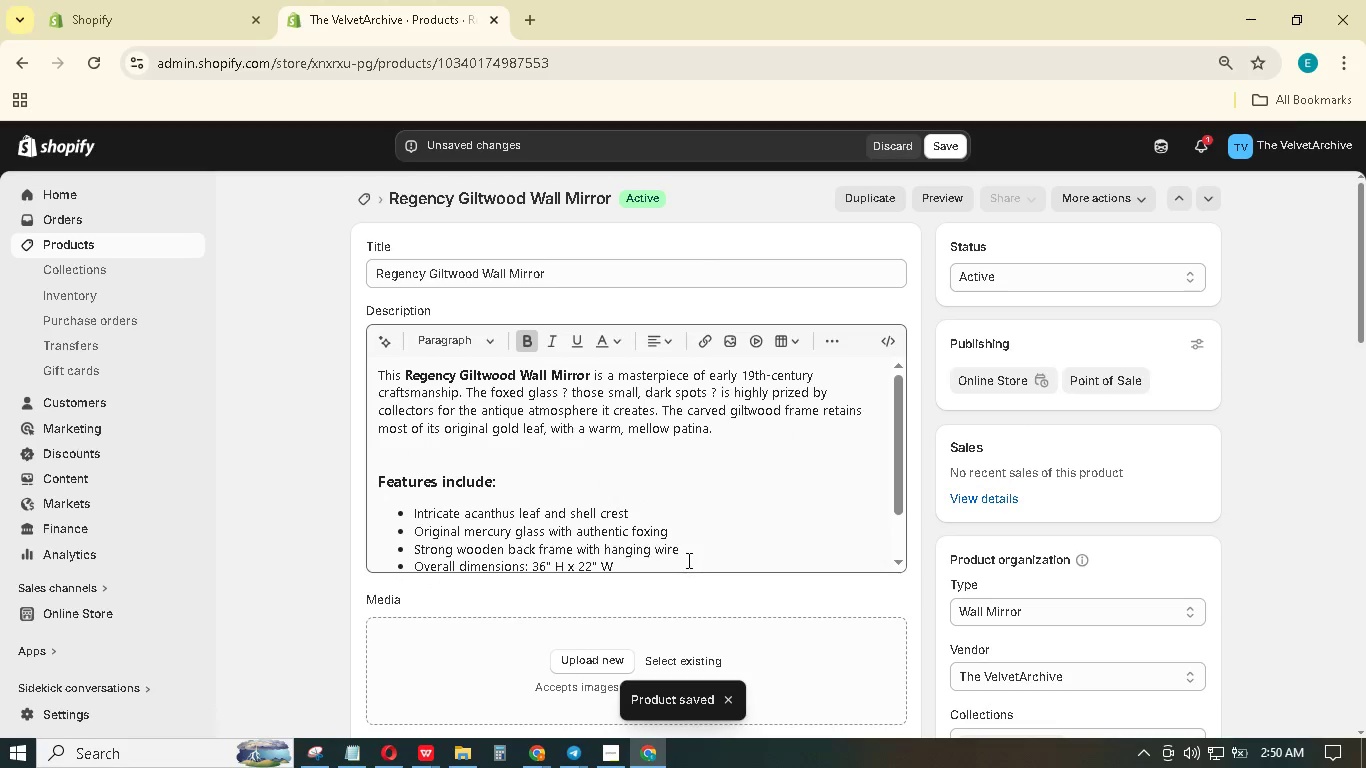 
scroll: coordinate [668, 574], scroll_direction: down, amount: 3.0
 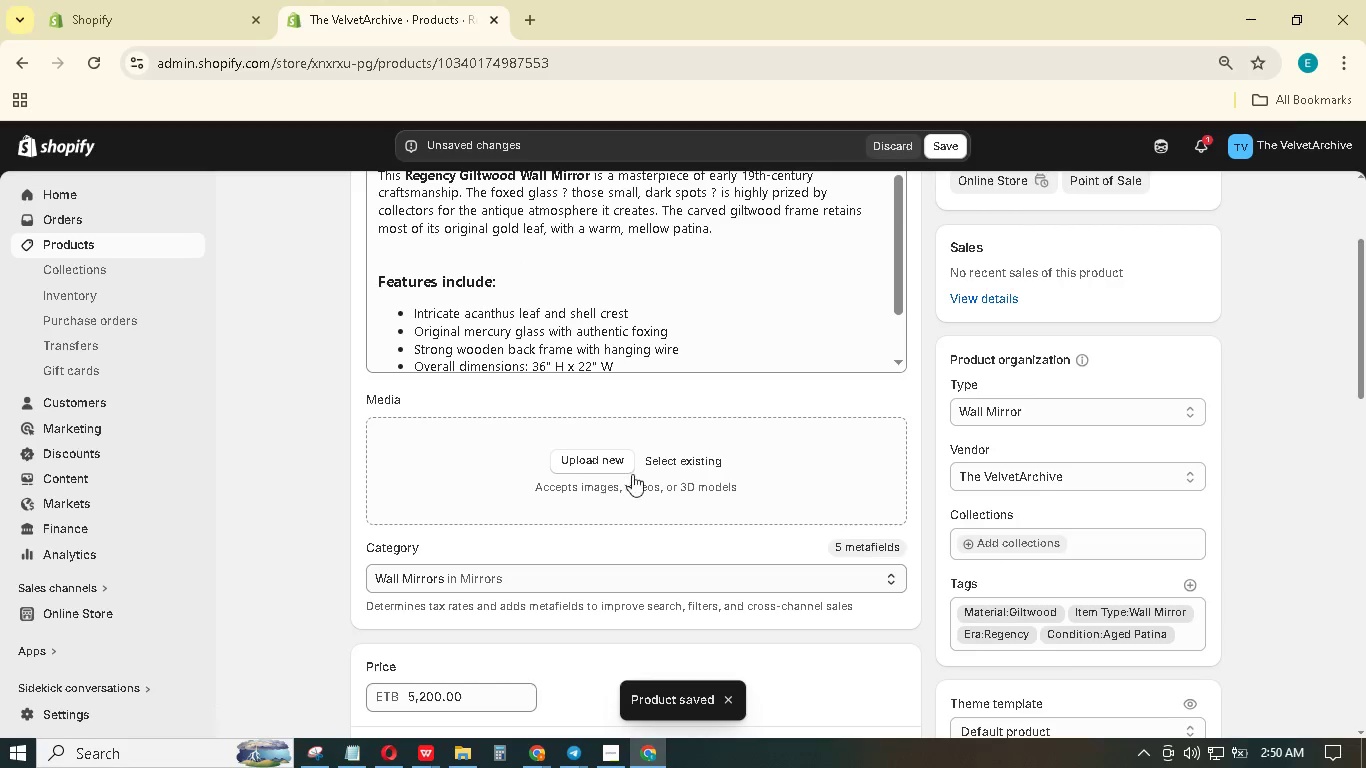 
left_click([679, 460])
 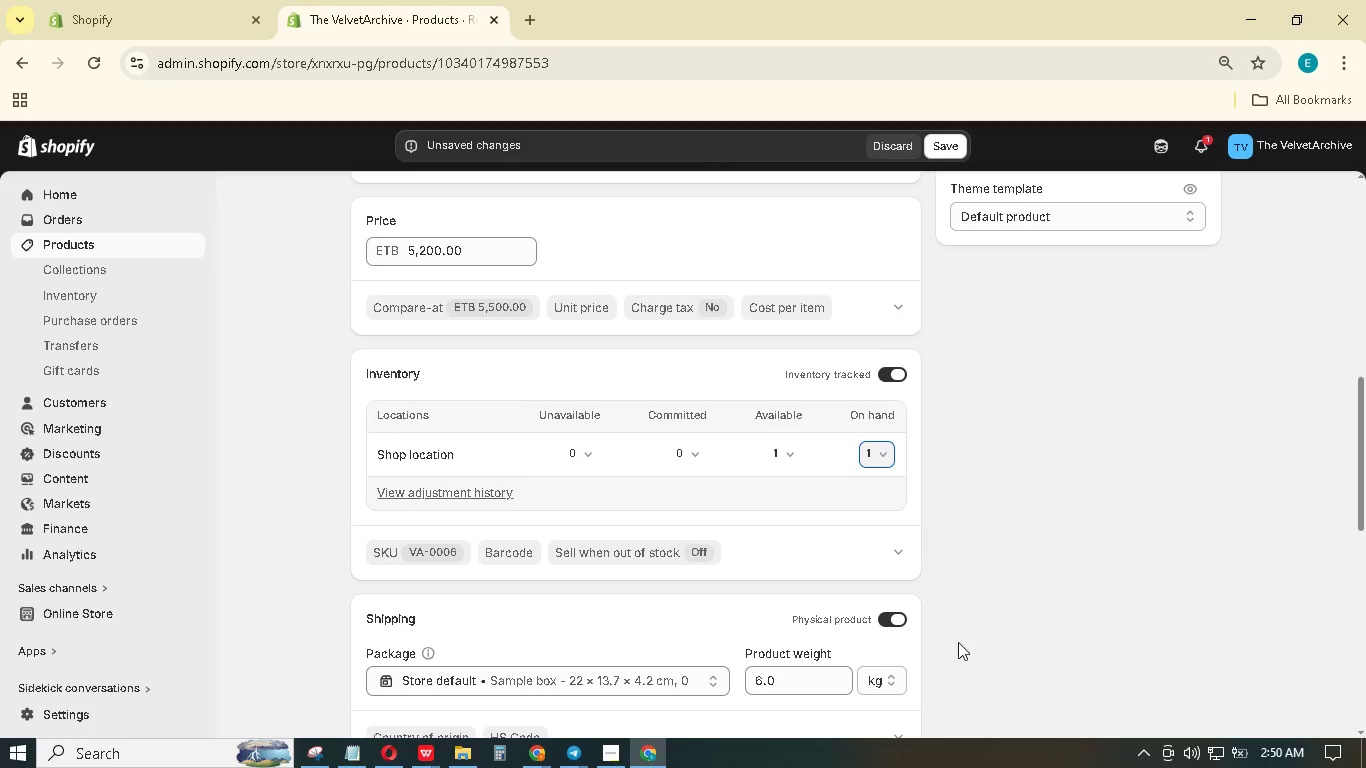 
wait(6.41)
 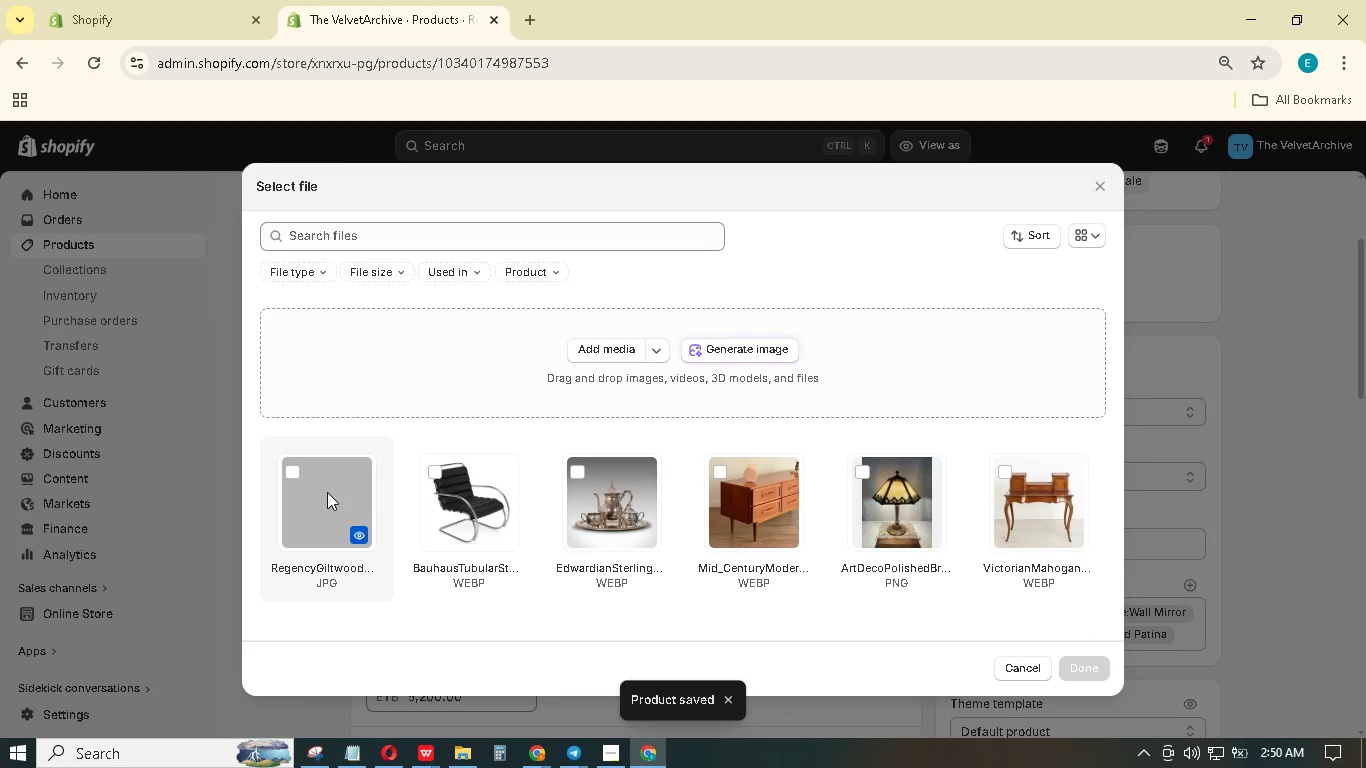 
scroll: coordinate [790, 644], scroll_direction: up, amount: 8.0
 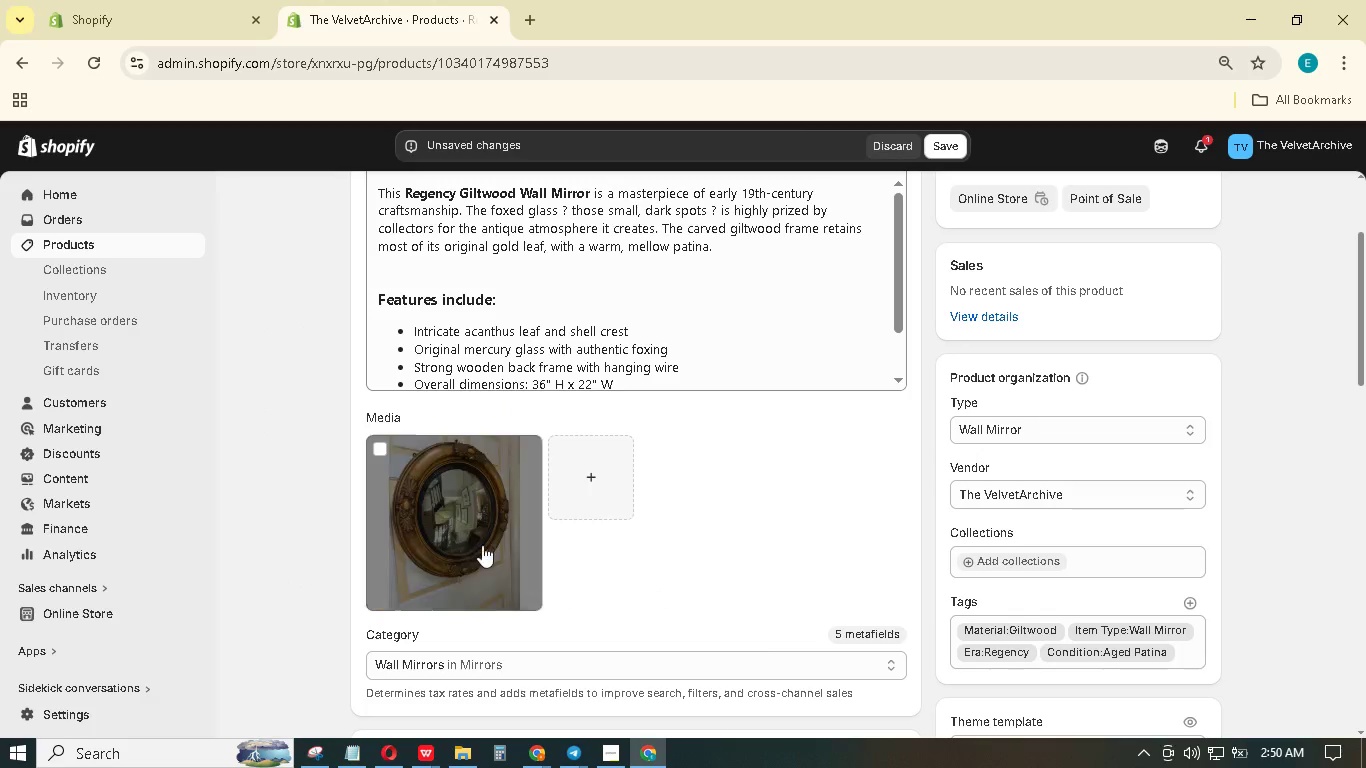 
left_click([457, 521])
 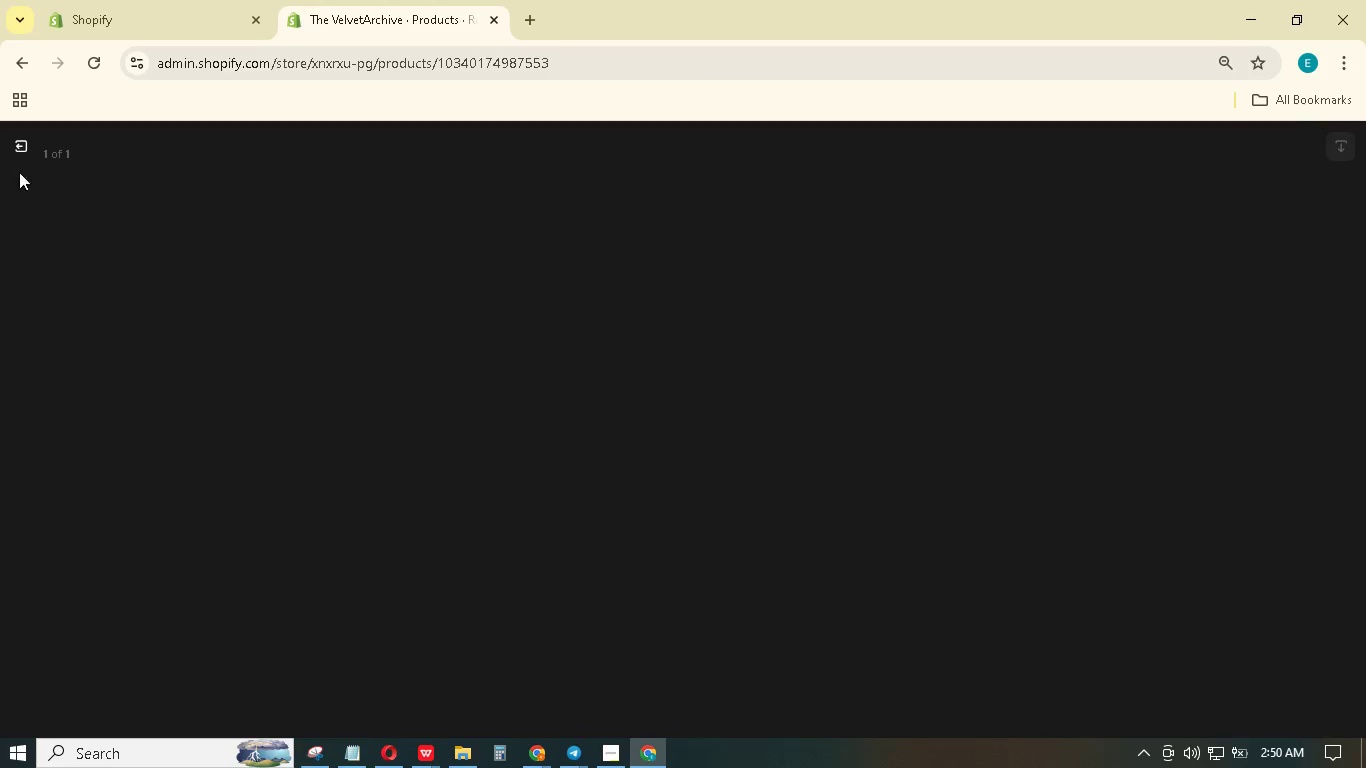 
mouse_move([40, 149])
 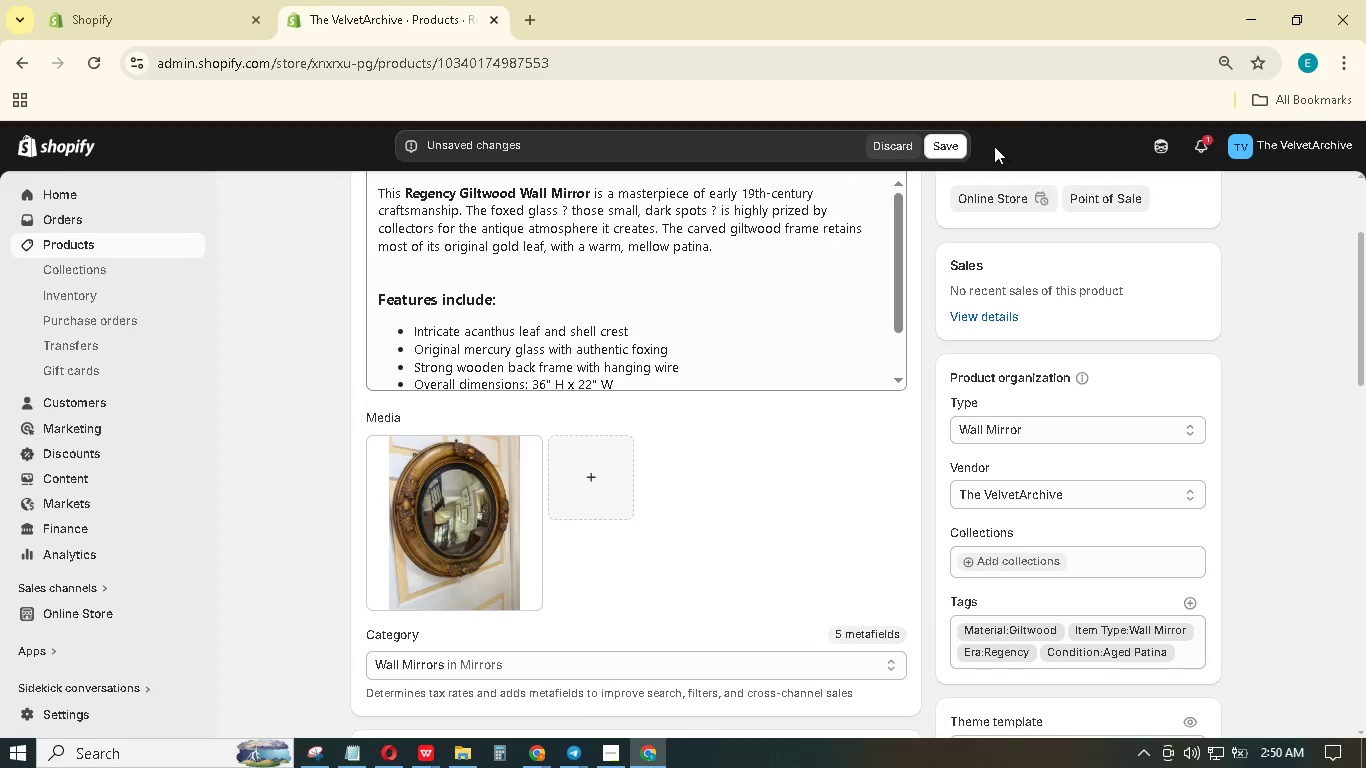 
left_click([950, 143])
 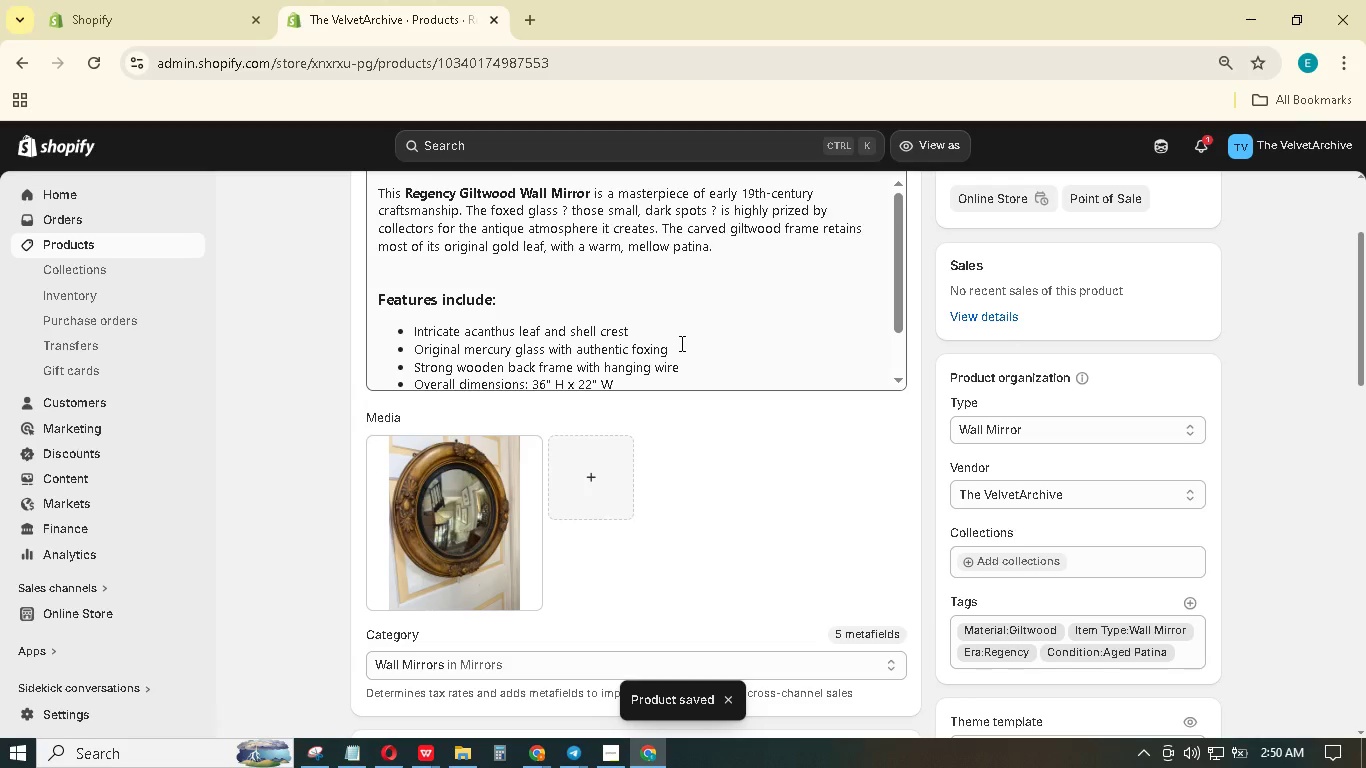 
wait(6.36)
 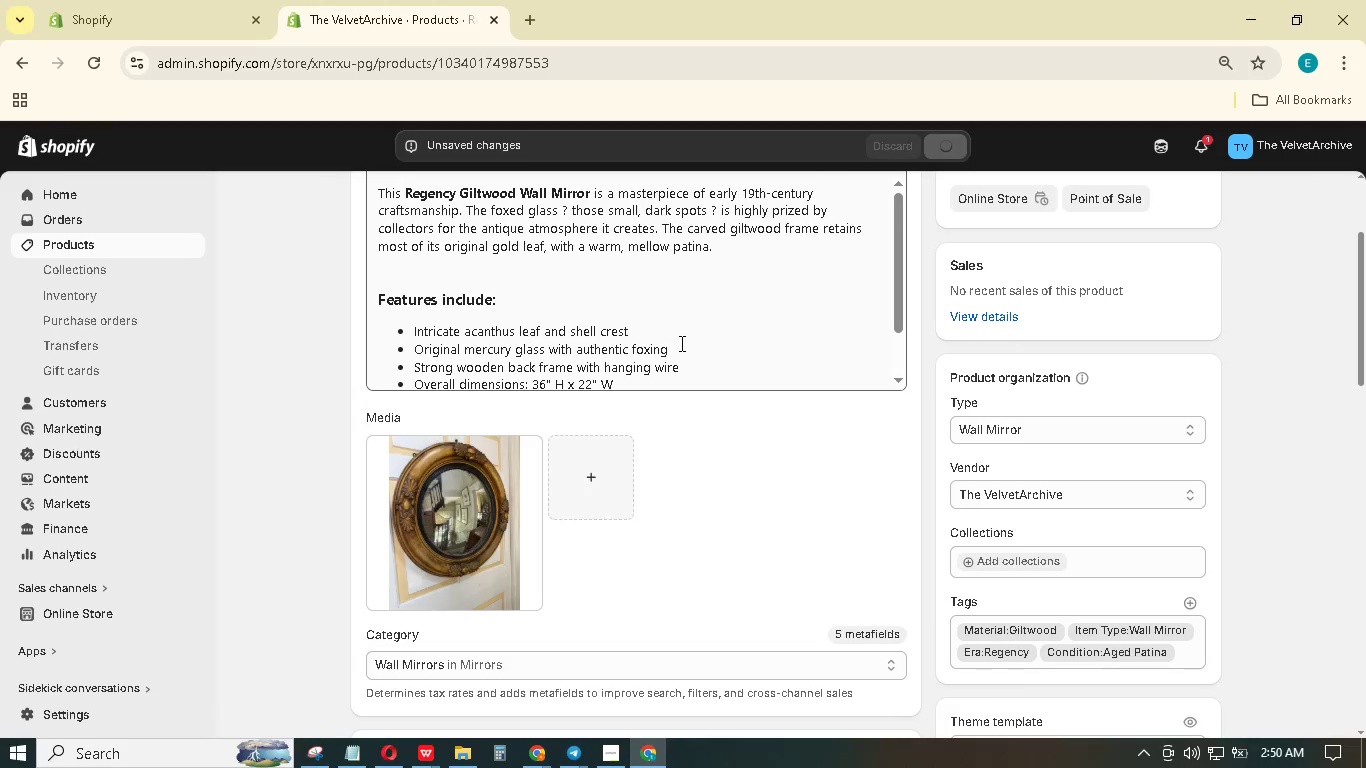 
scroll: coordinate [993, 435], scroll_direction: up, amount: 8.0
 